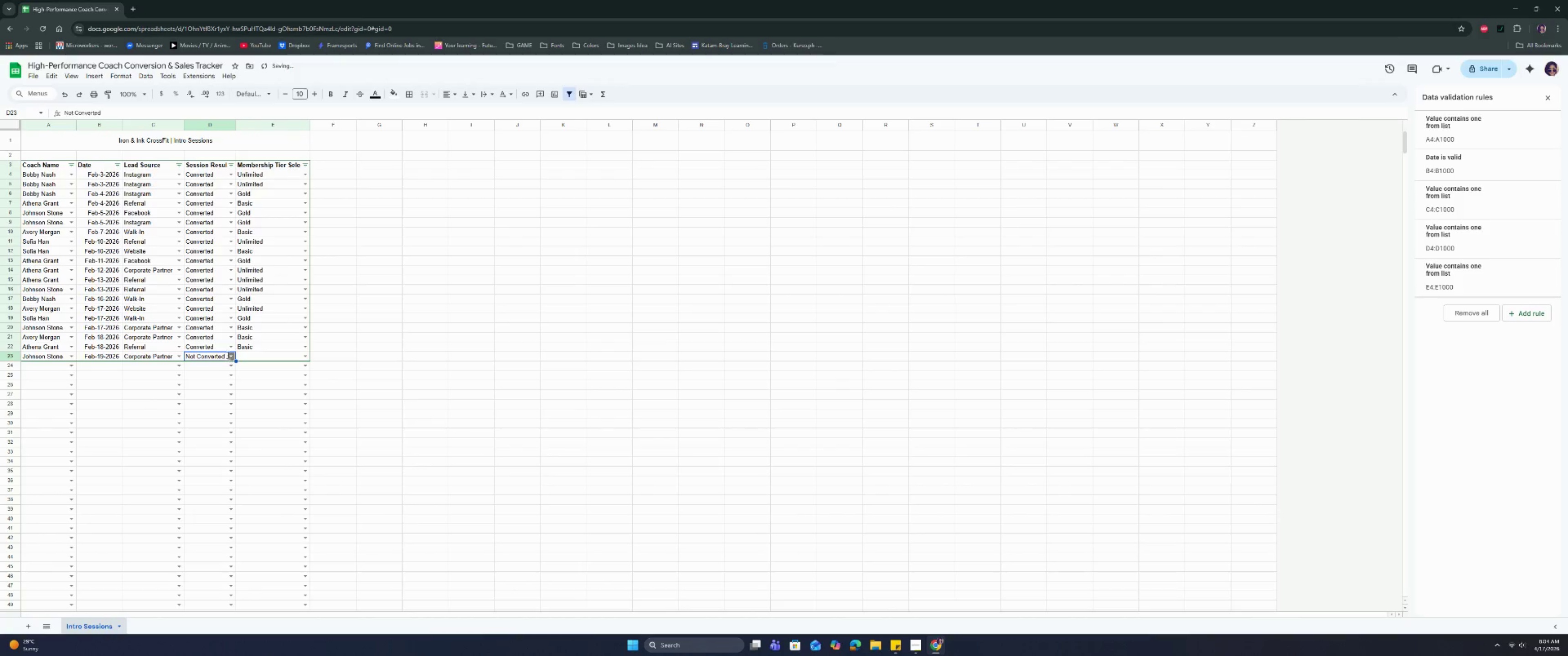 
double_click([219, 367])
 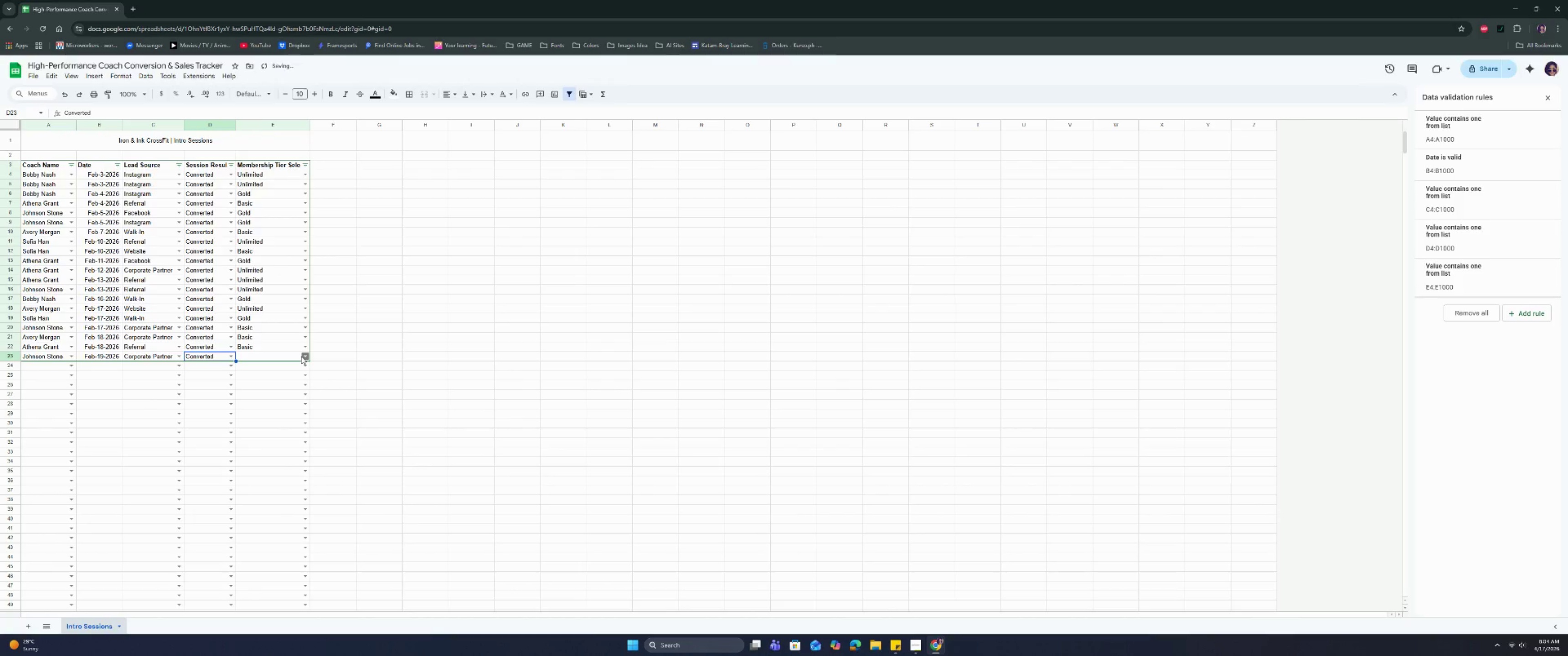 
left_click([301, 356])
 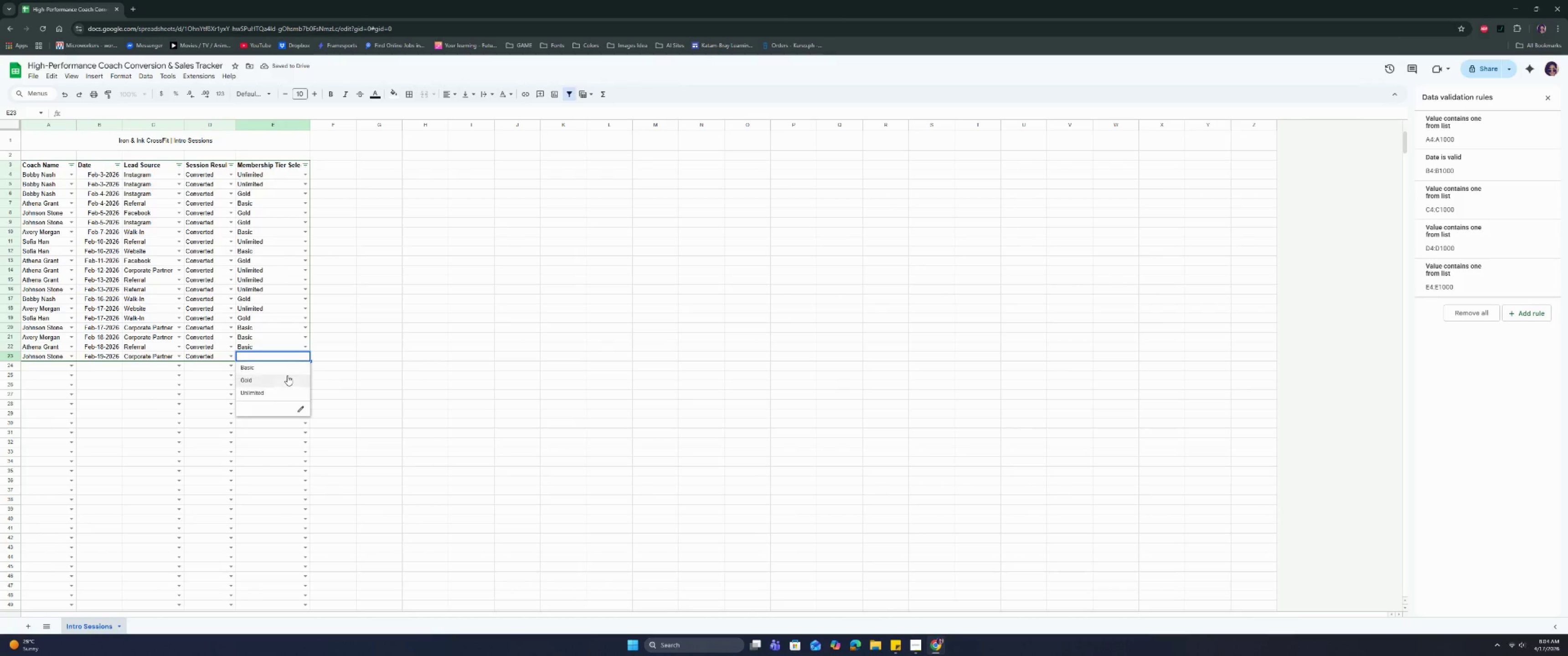 
left_click([285, 379])
 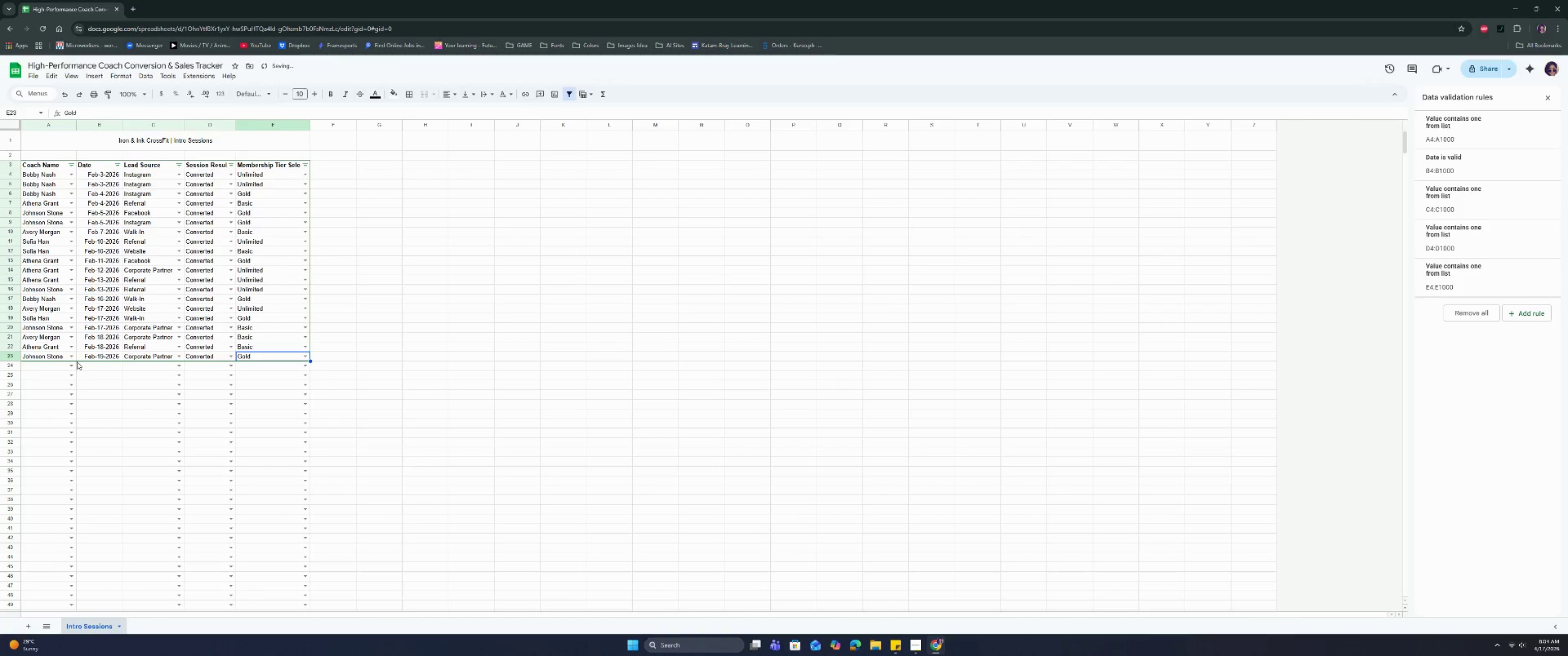 
left_click([71, 365])
 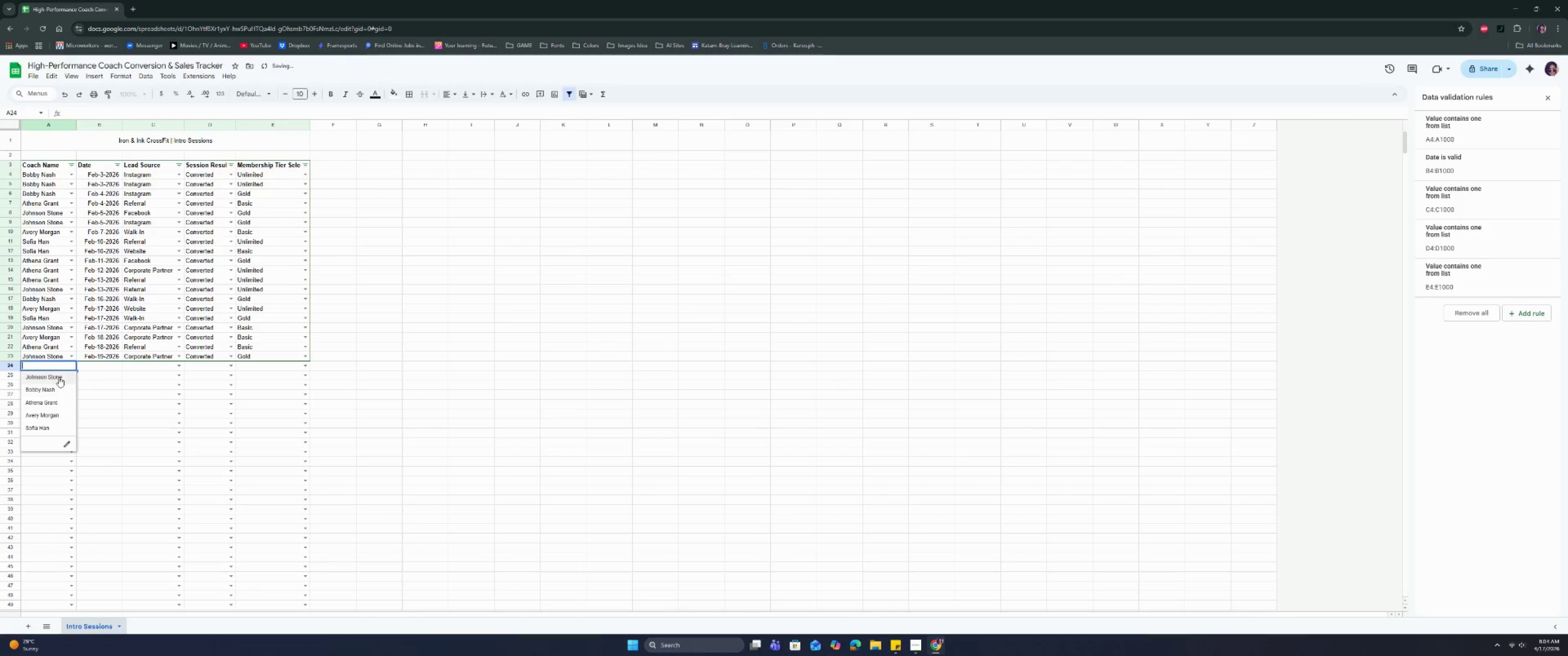 
left_click([59, 377])
 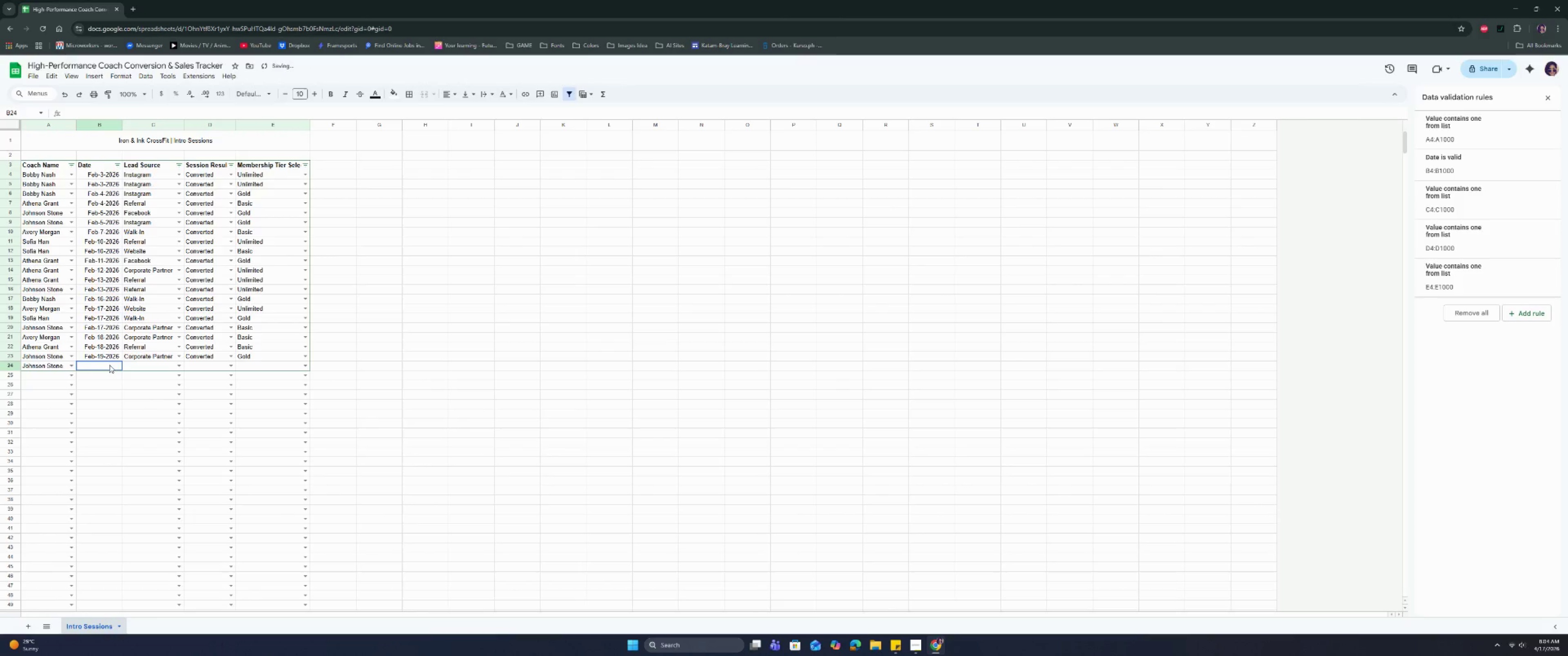 
double_click([109, 365])
 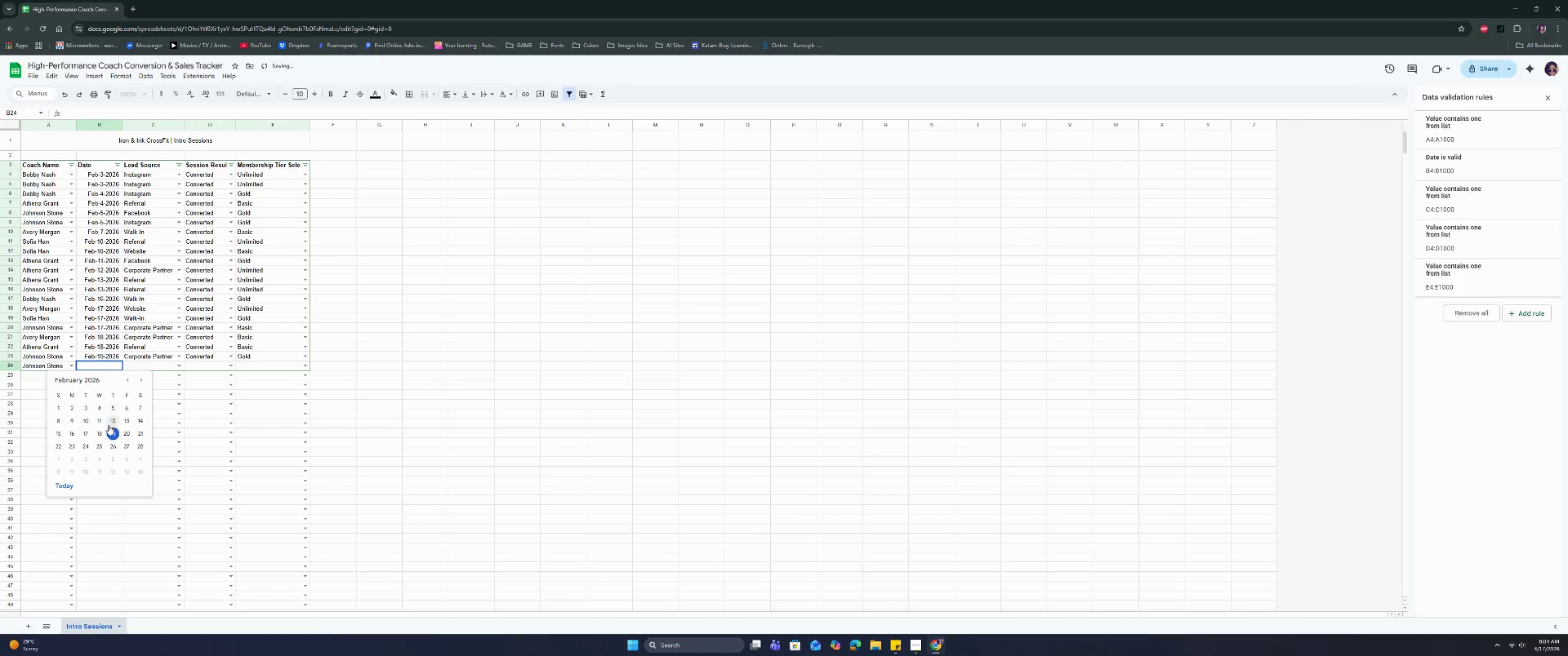 
left_click([109, 435])
 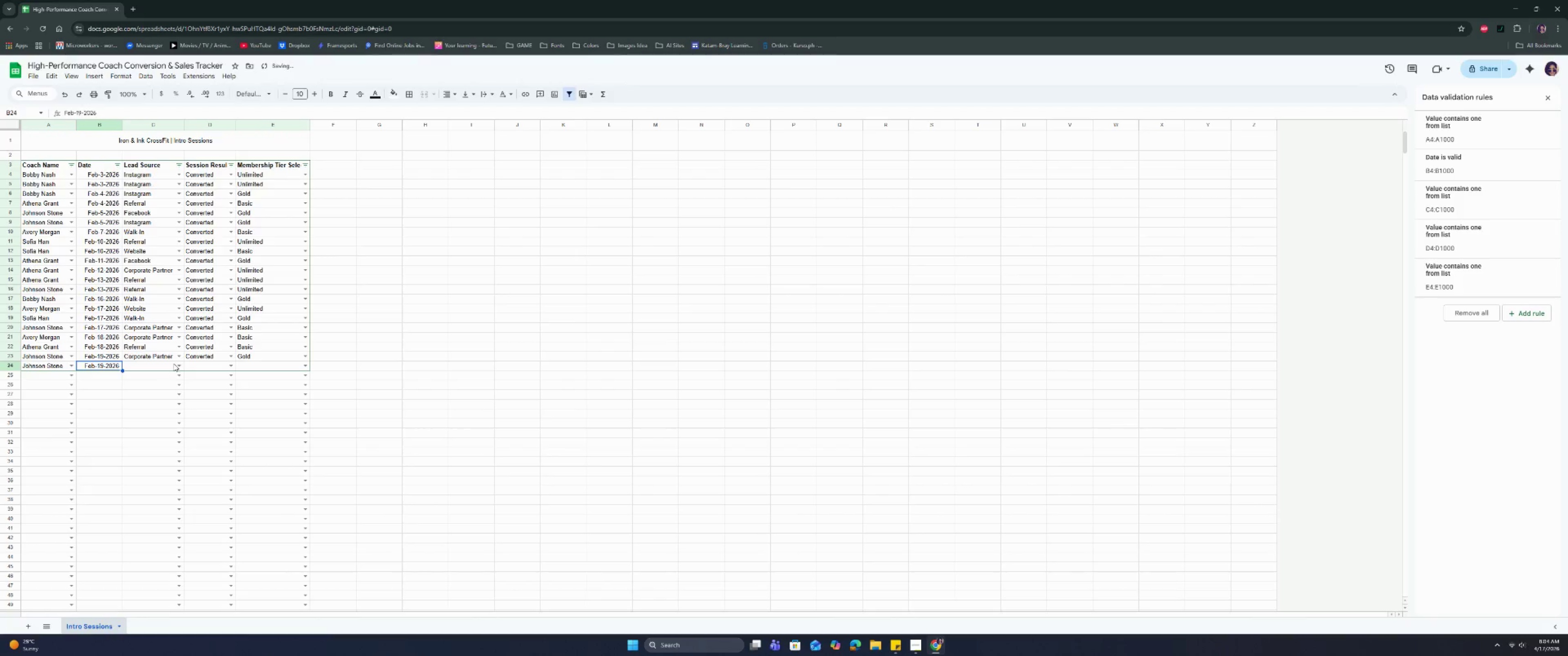 
left_click([177, 363])
 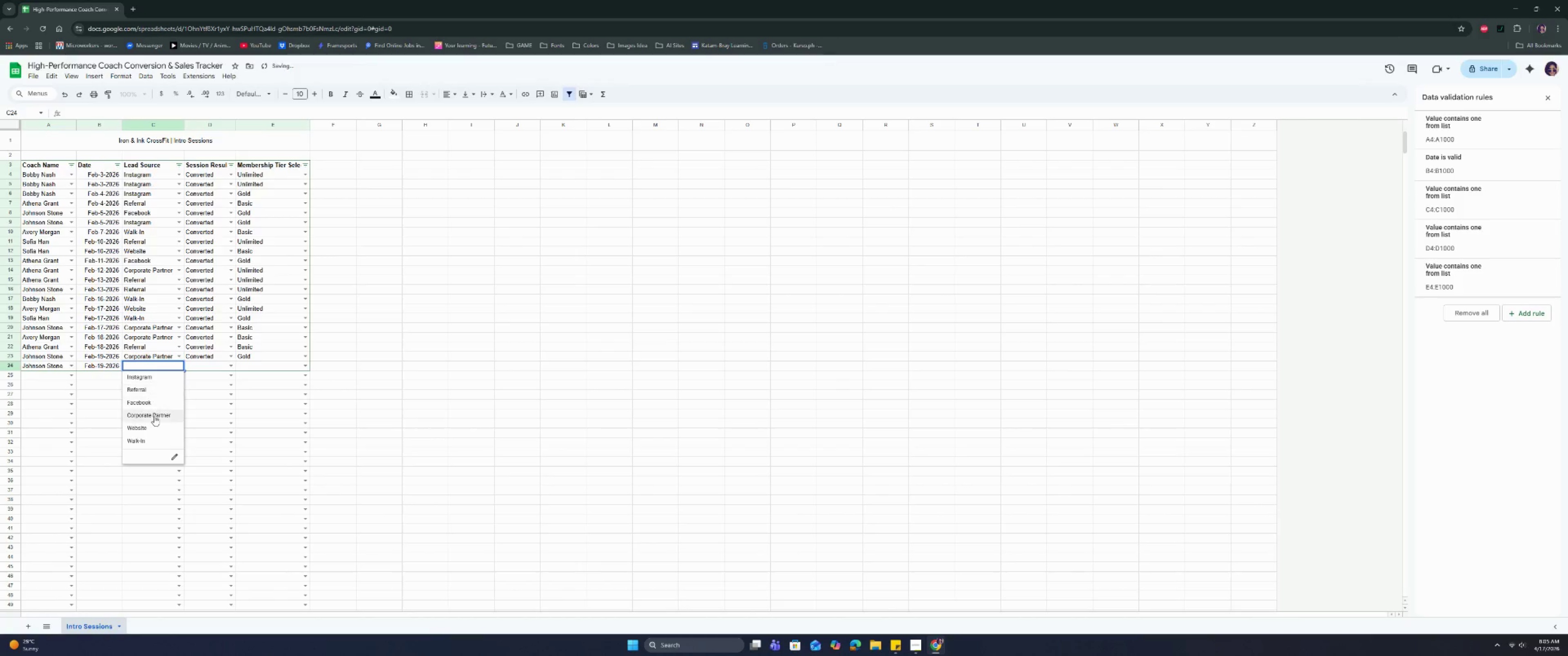 
left_click([154, 417])
 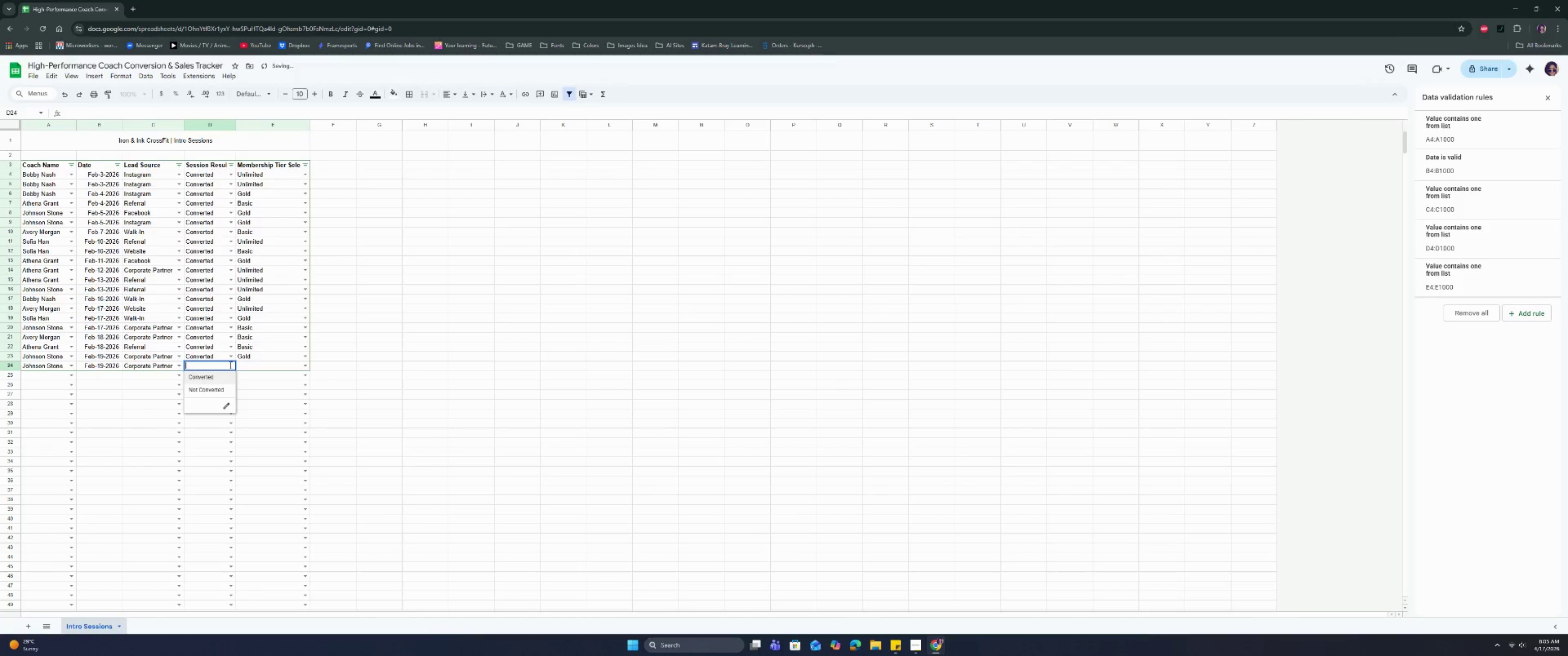 
left_click([222, 379])
 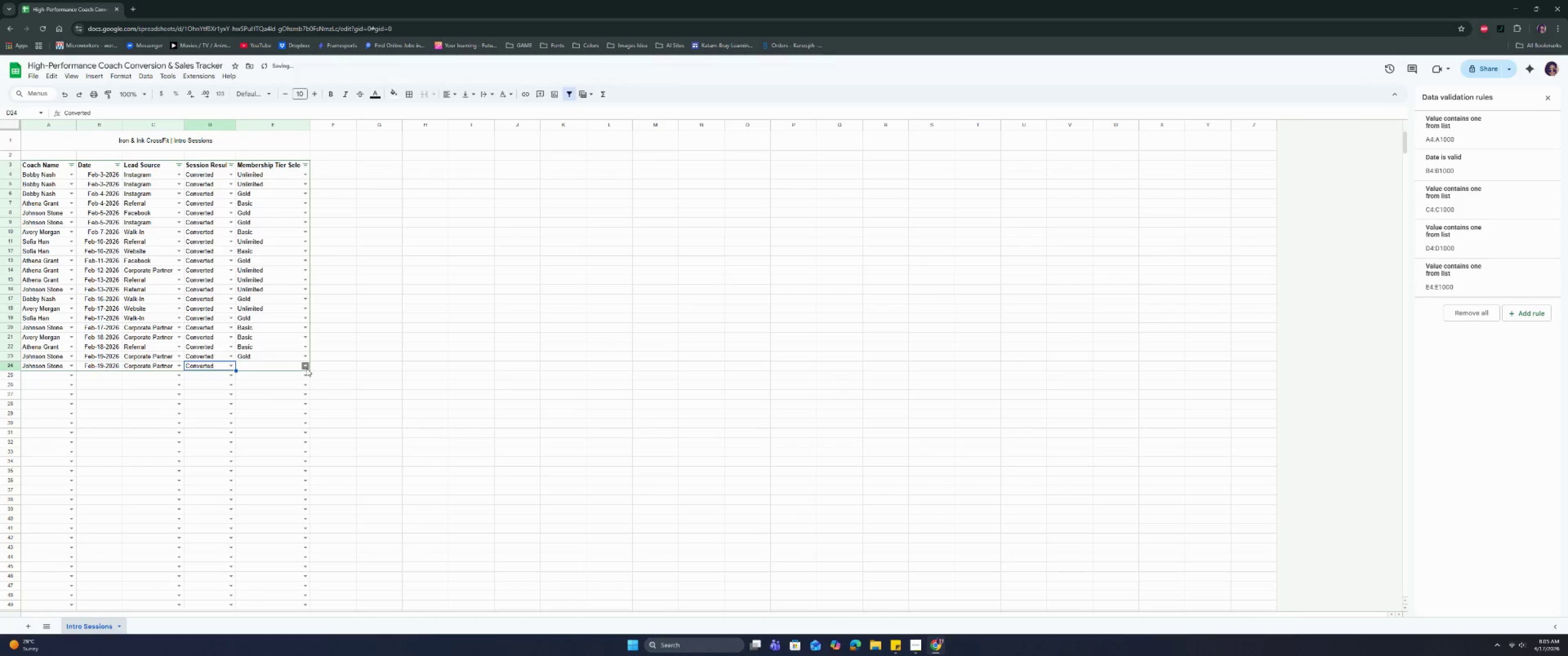 
left_click([307, 369])
 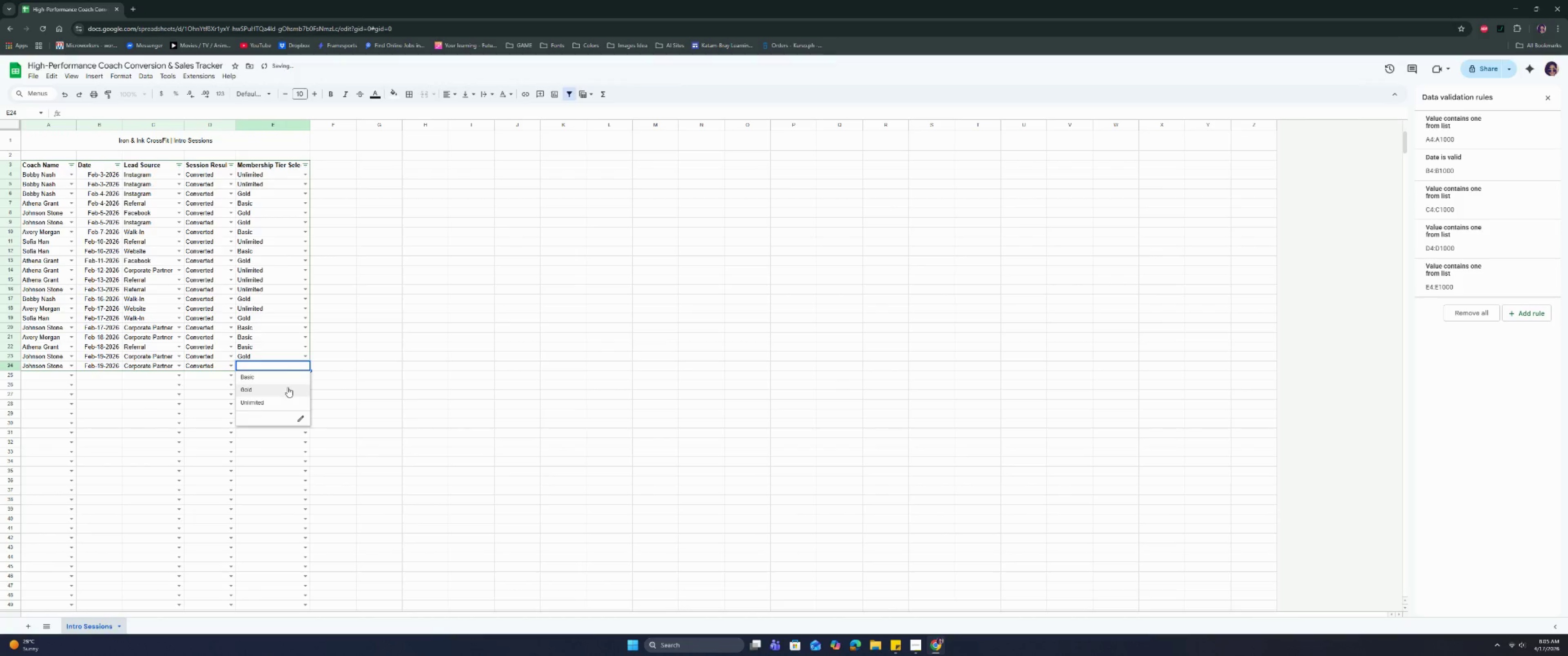 
left_click([288, 387])
 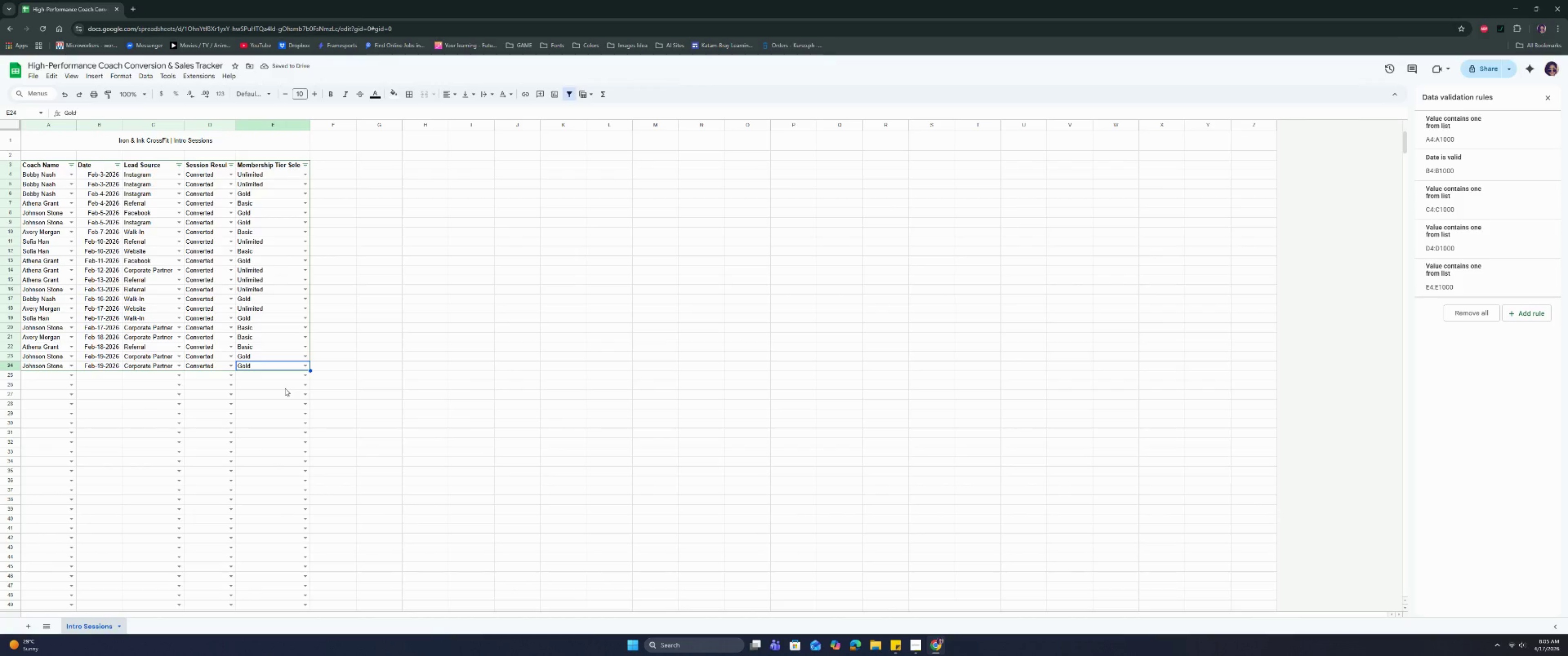 
wait(6.27)
 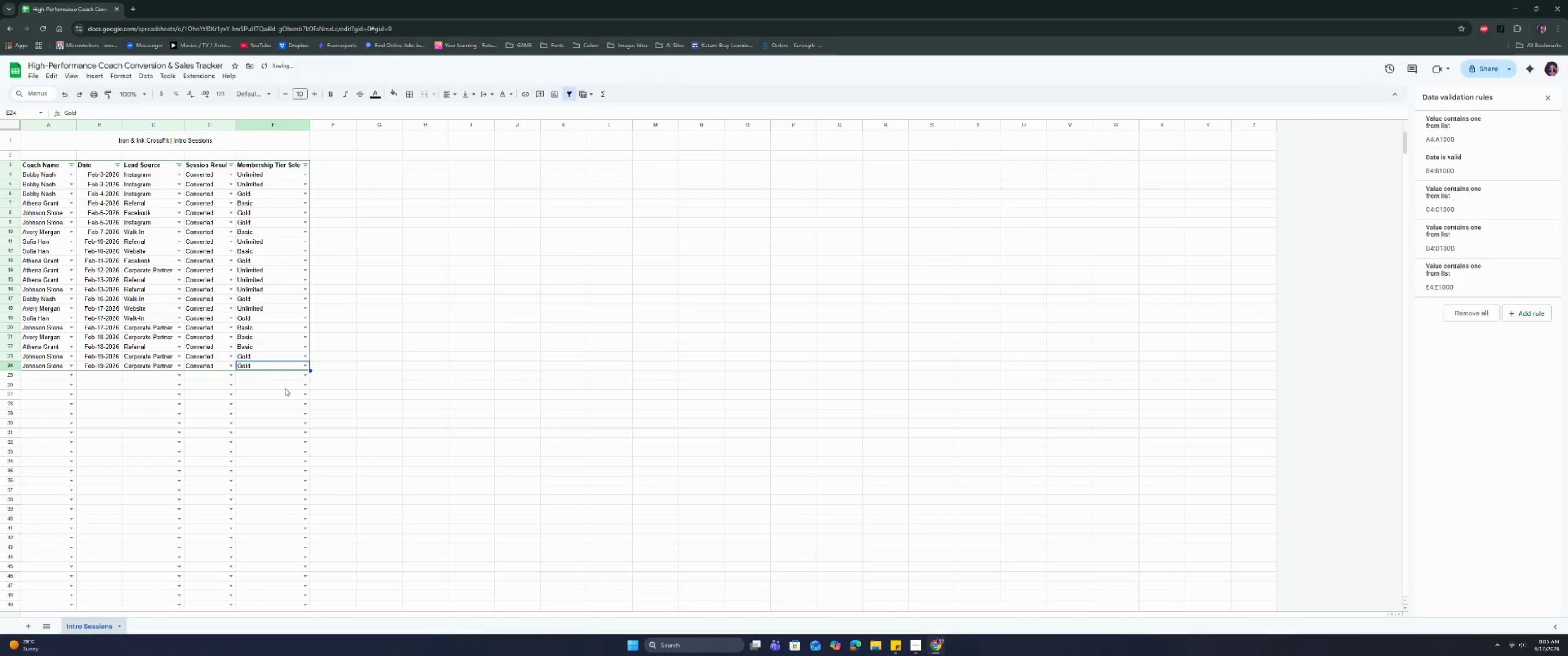 
left_click([308, 367])
 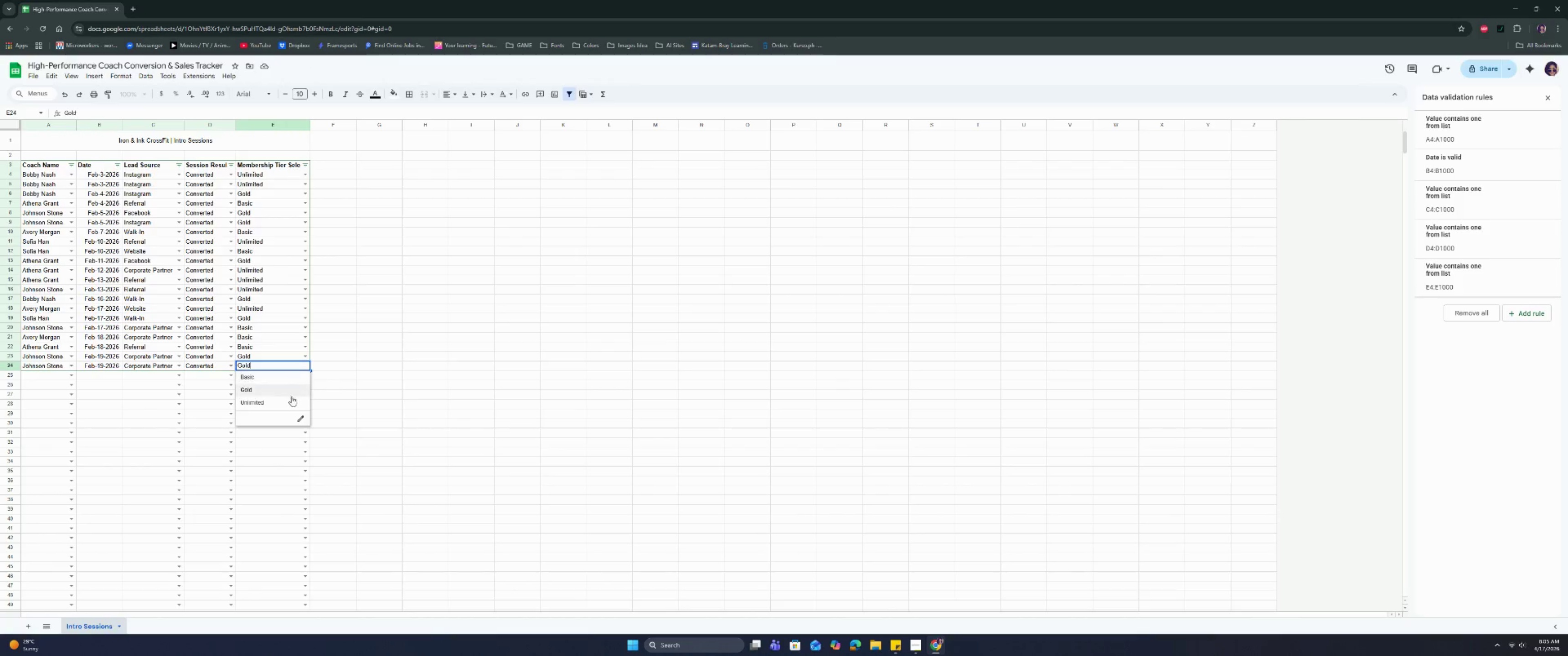 
left_click([291, 396])
 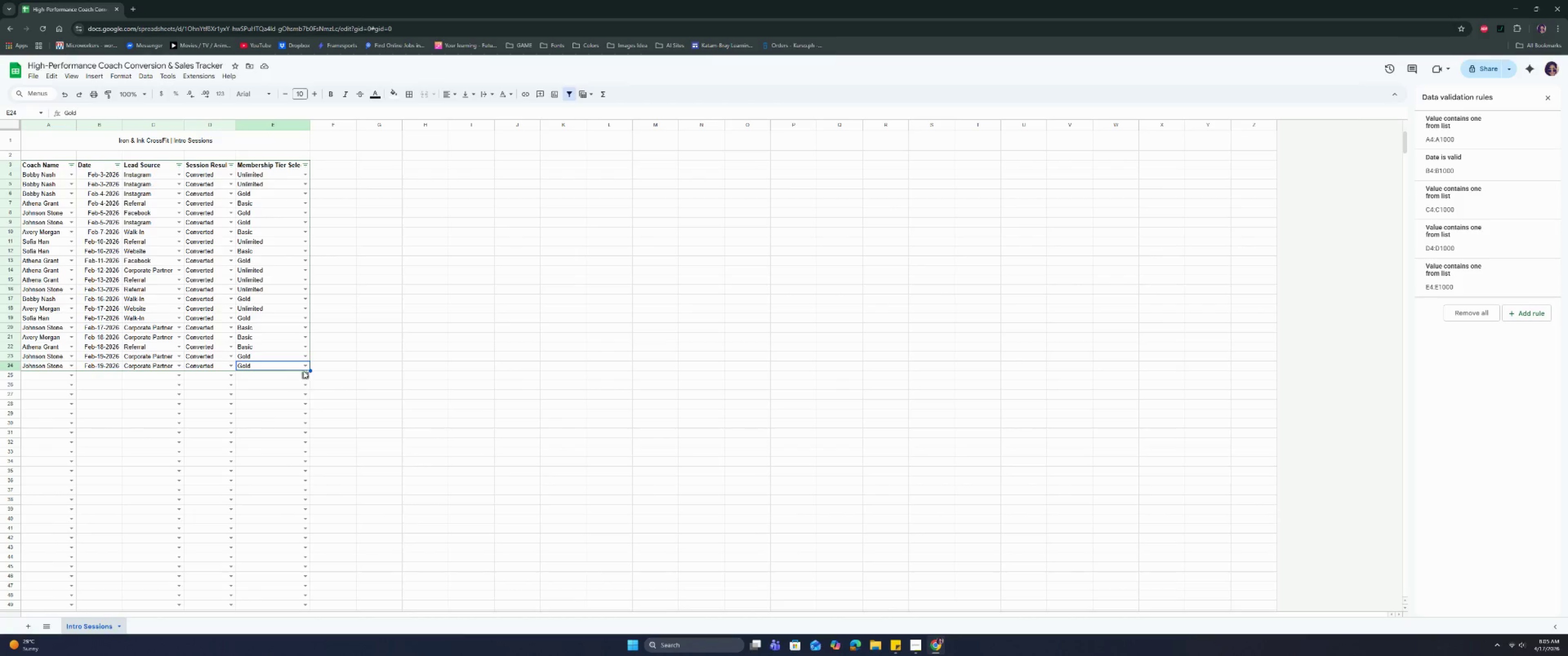 
left_click([306, 368])
 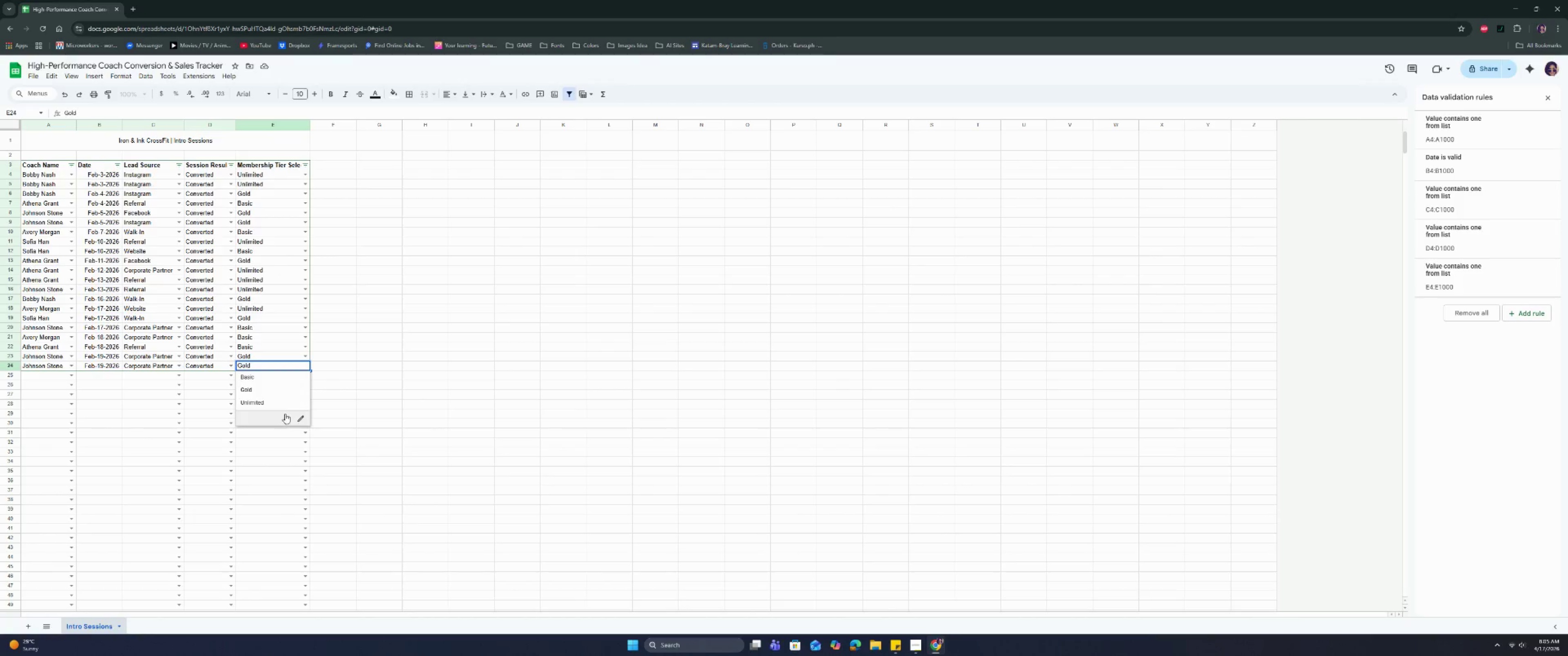 
left_click([288, 404])
 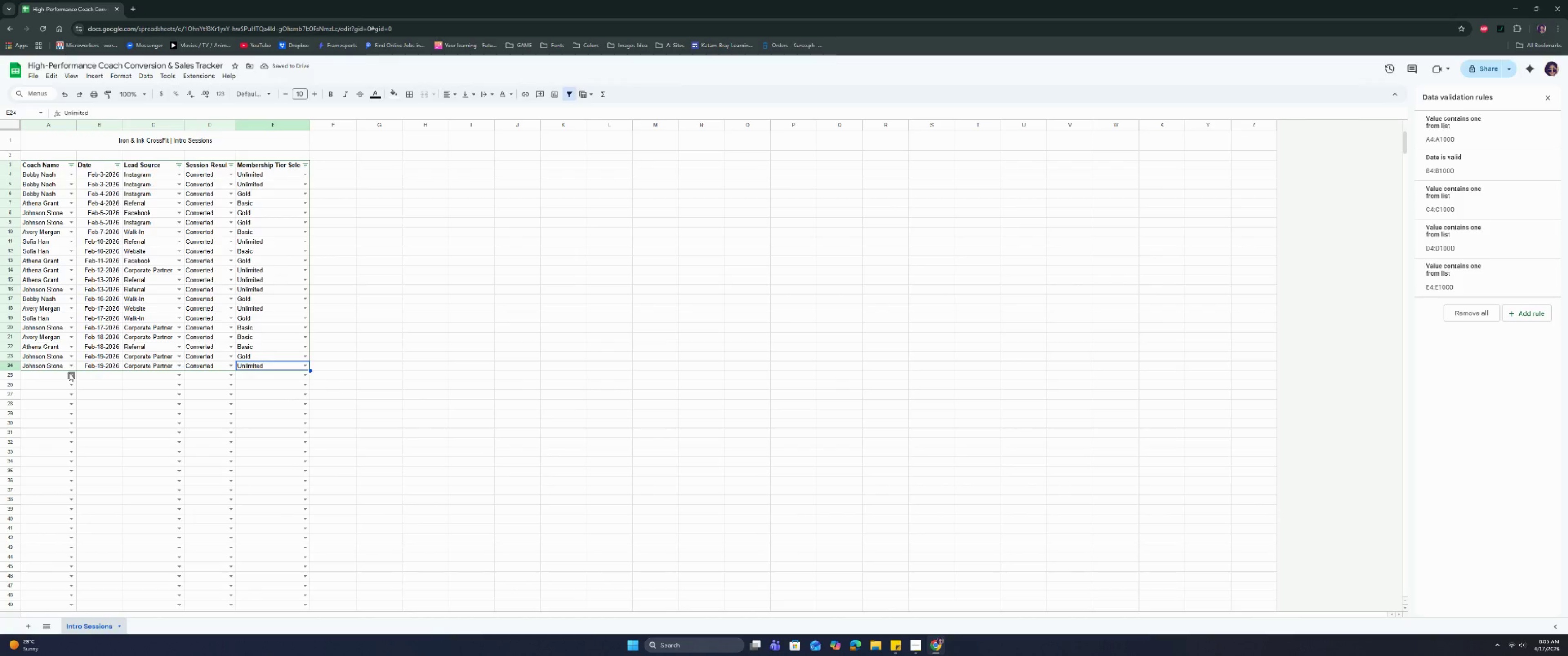 
wait(5.57)
 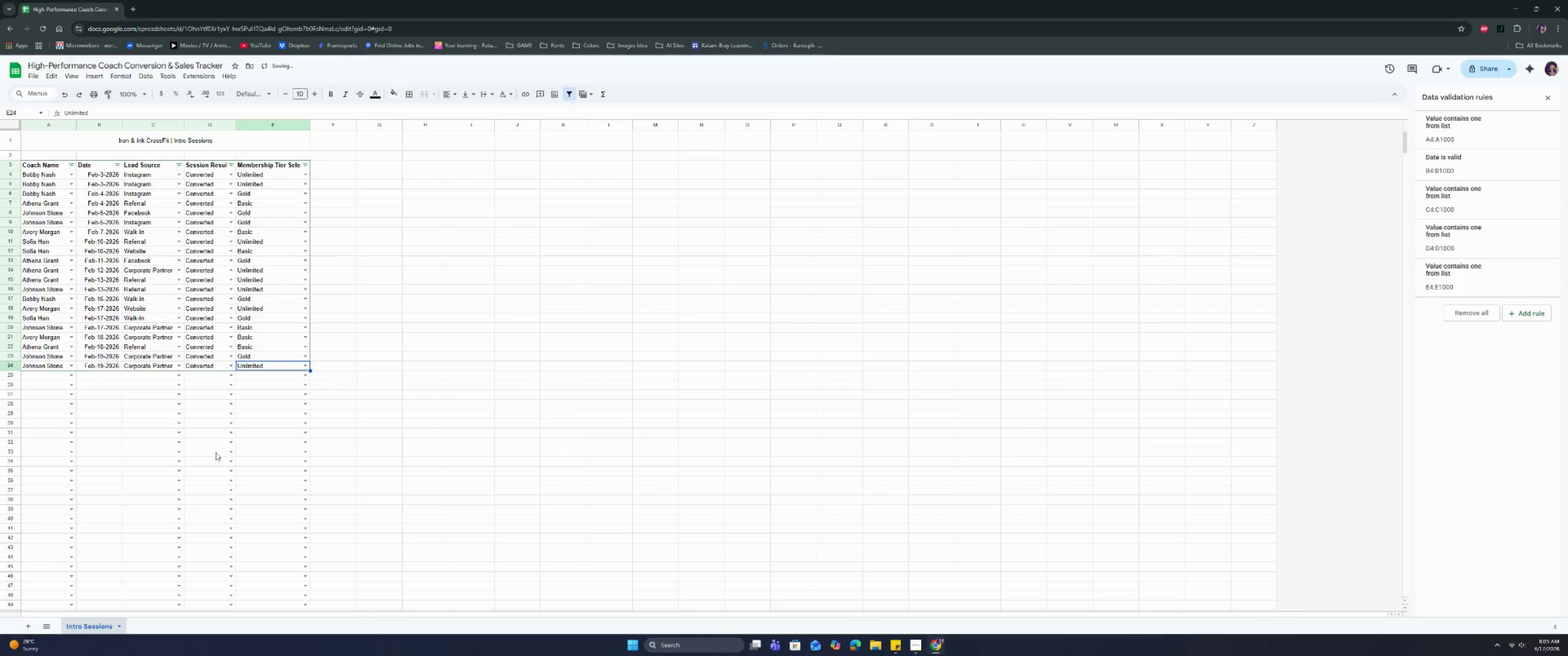 
left_click([69, 373])
 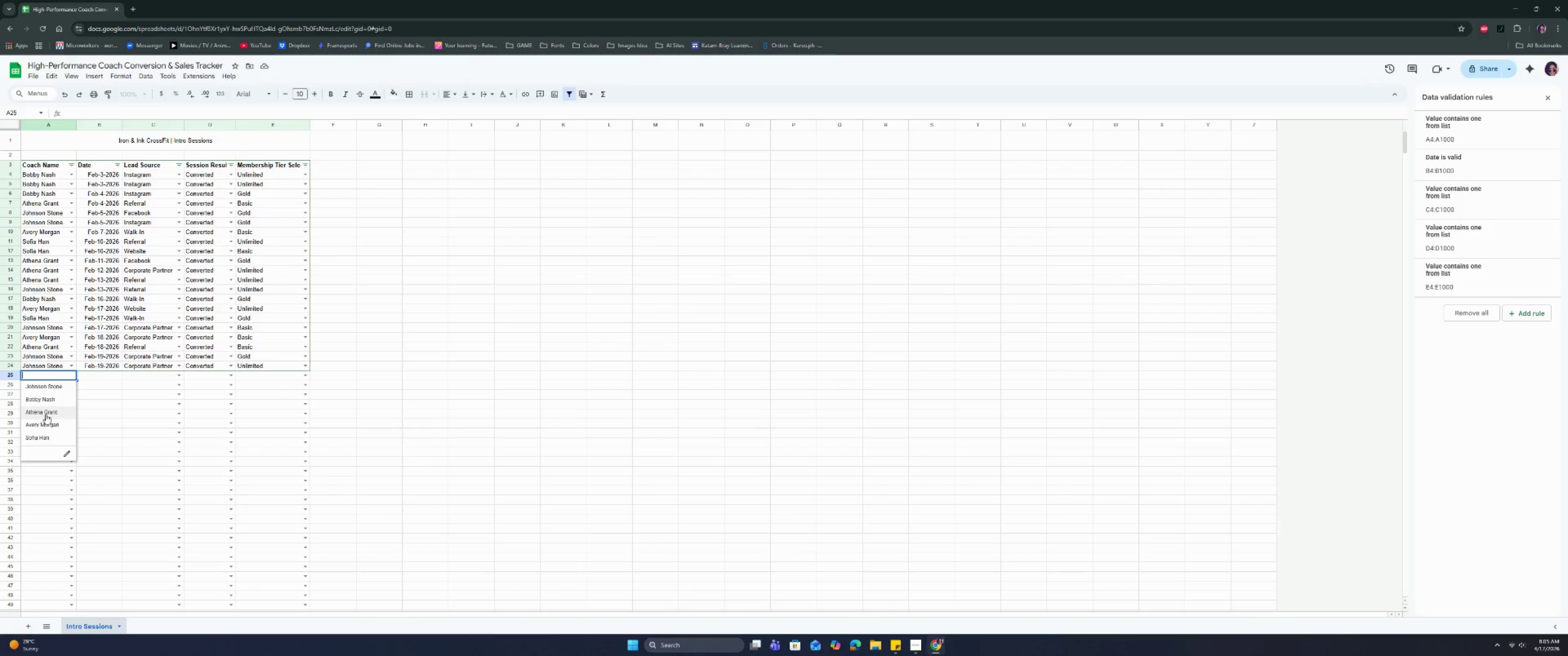 
wait(5.79)
 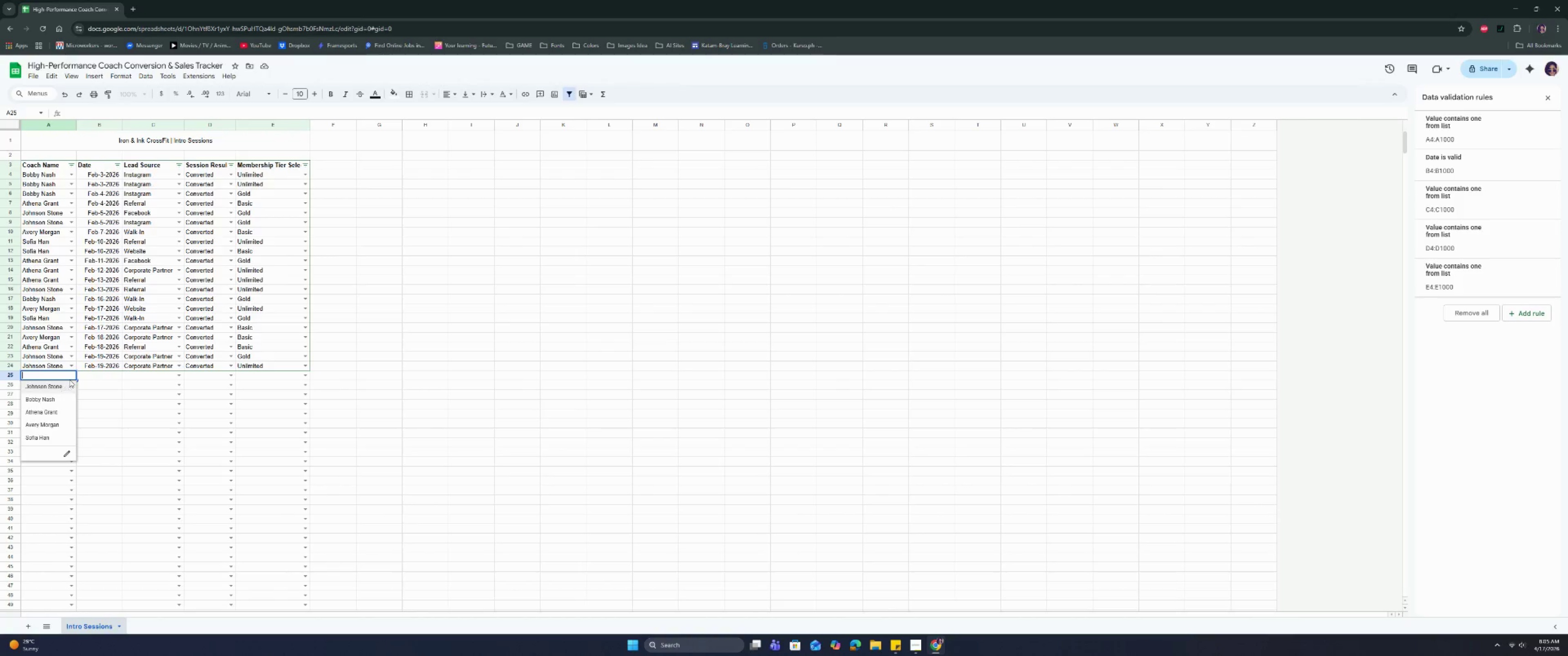 
left_click([48, 398])
 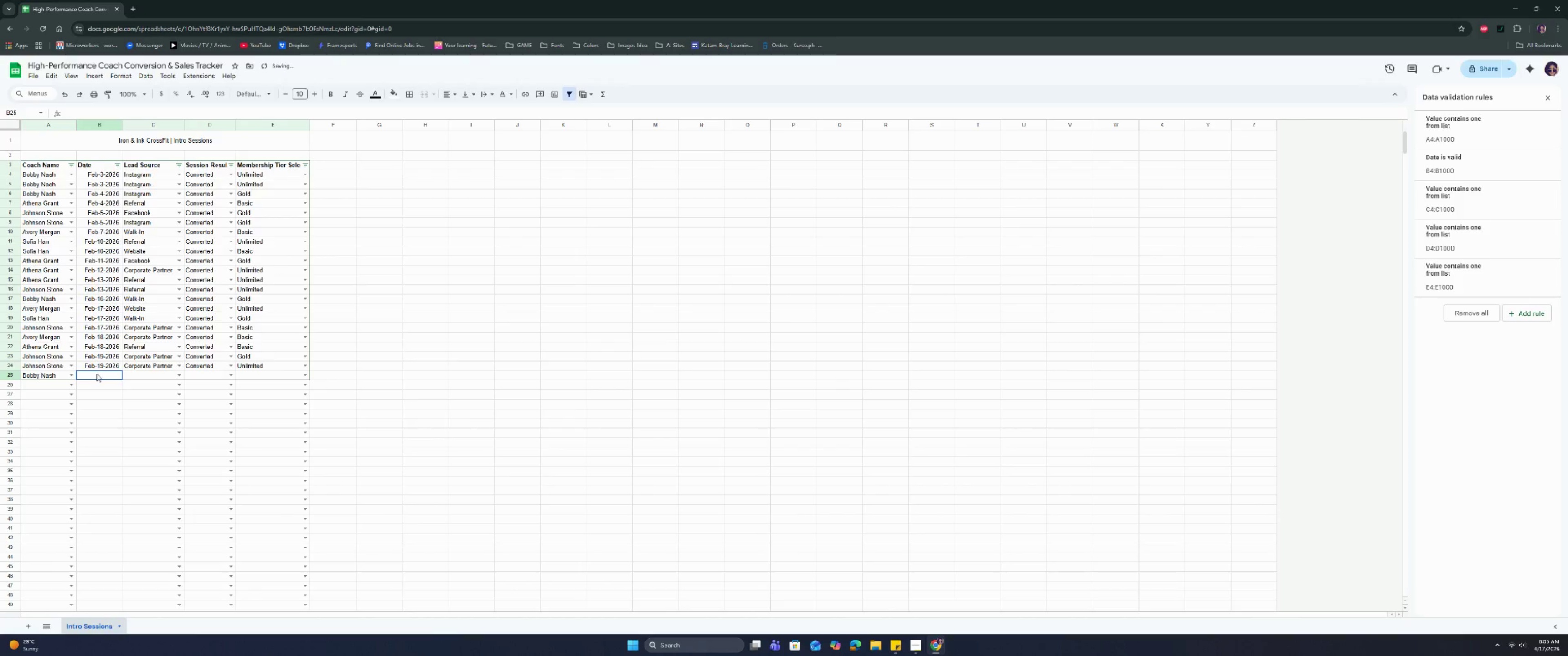 
double_click([97, 374])
 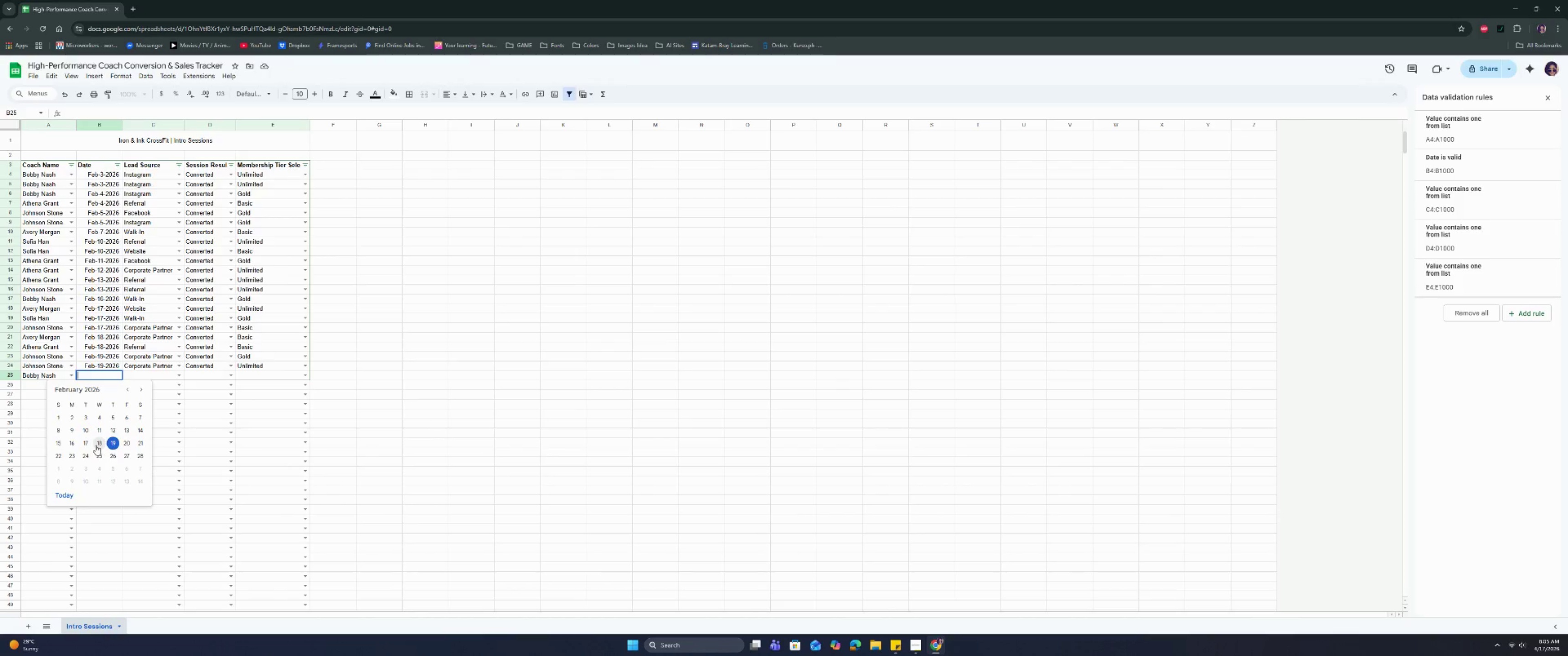 
wait(6.16)
 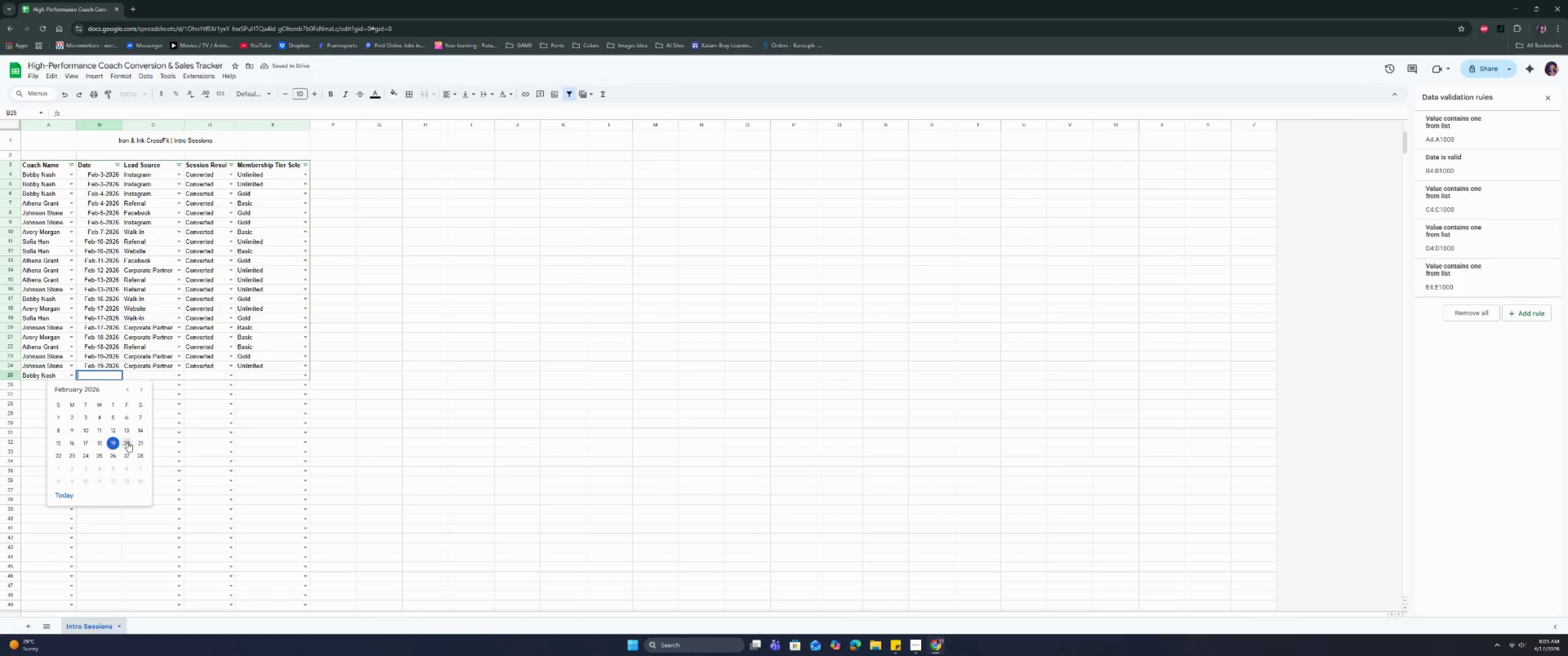 
left_click([76, 455])
 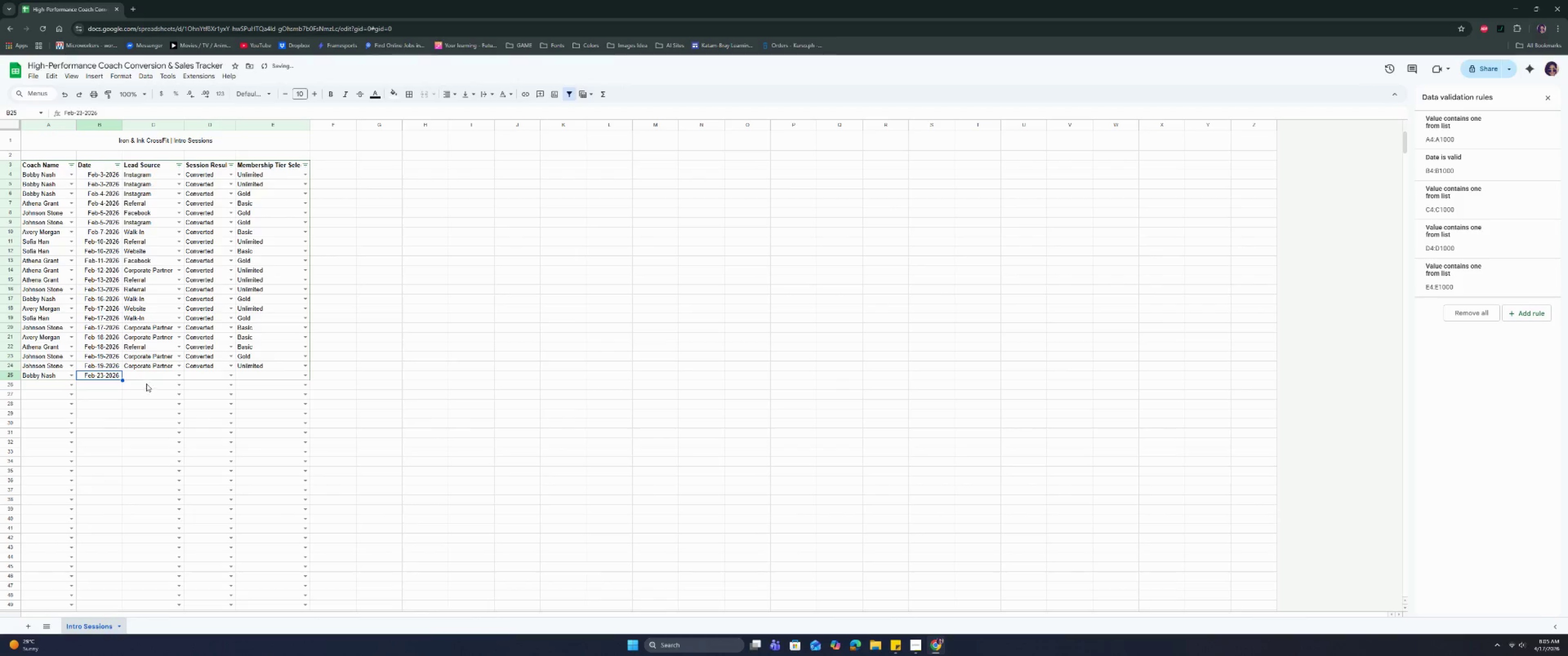 
left_click([148, 379])
 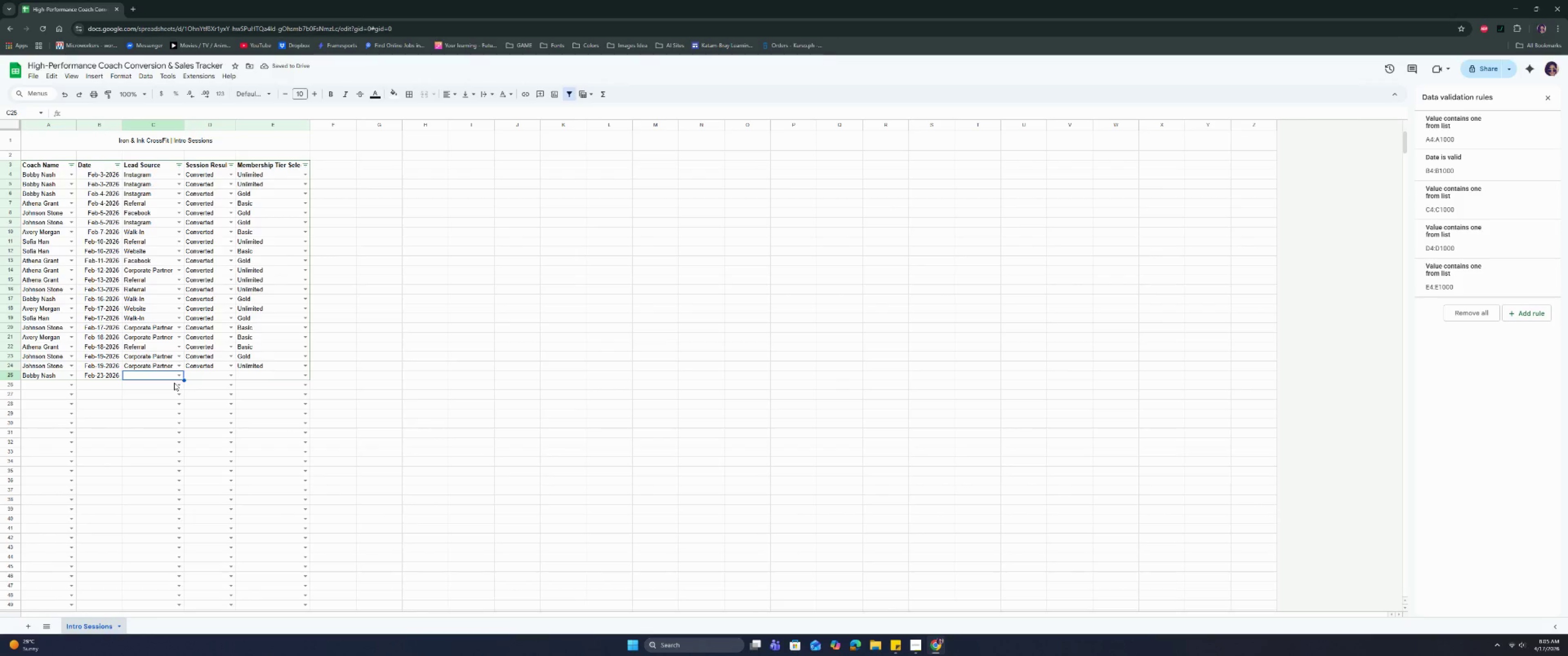 
left_click([180, 374])
 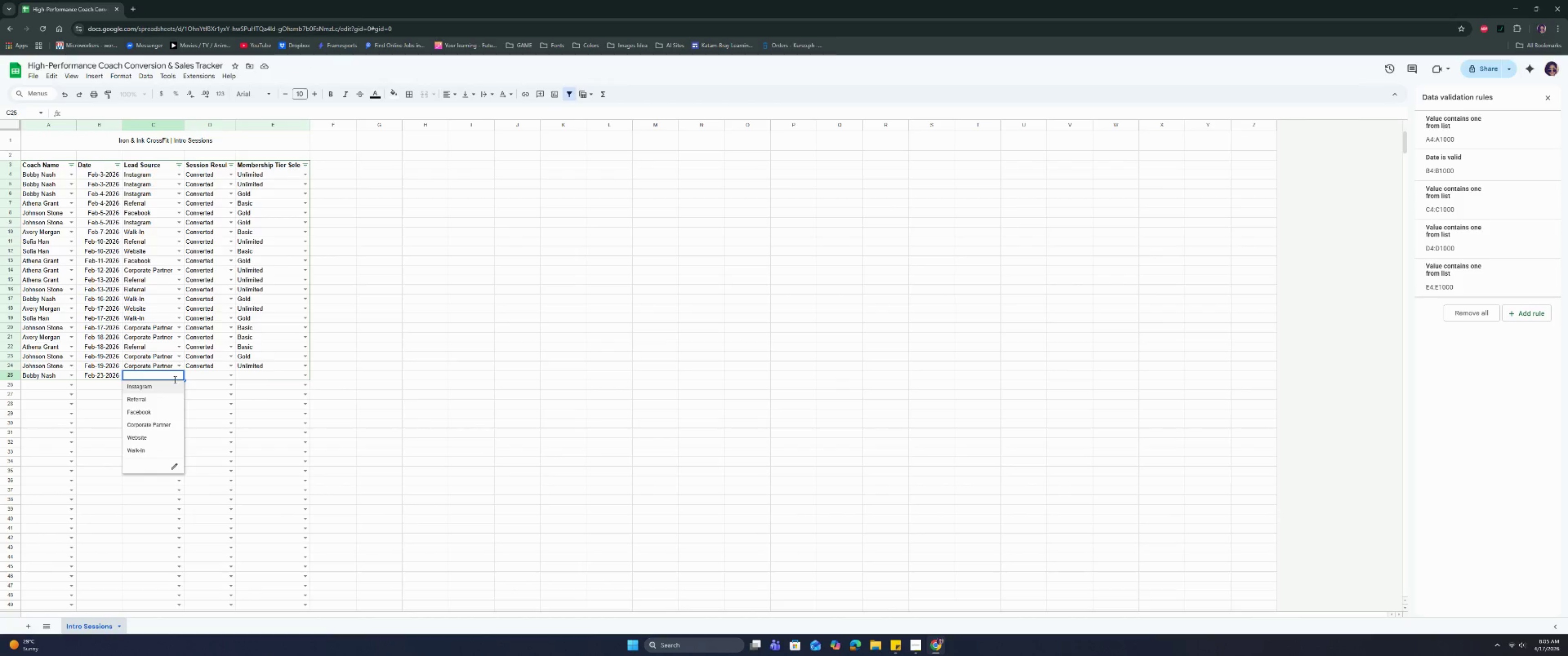 
left_click([153, 400])
 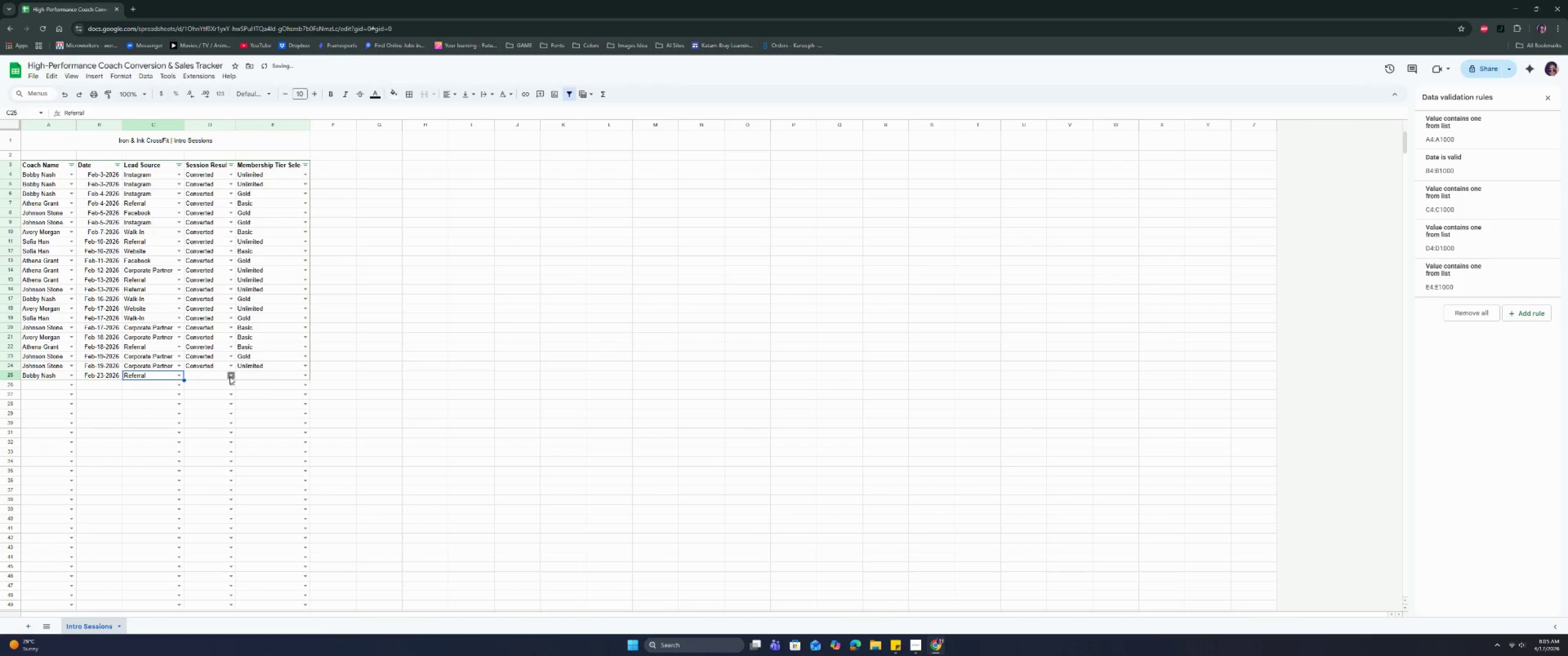 
left_click([231, 377])
 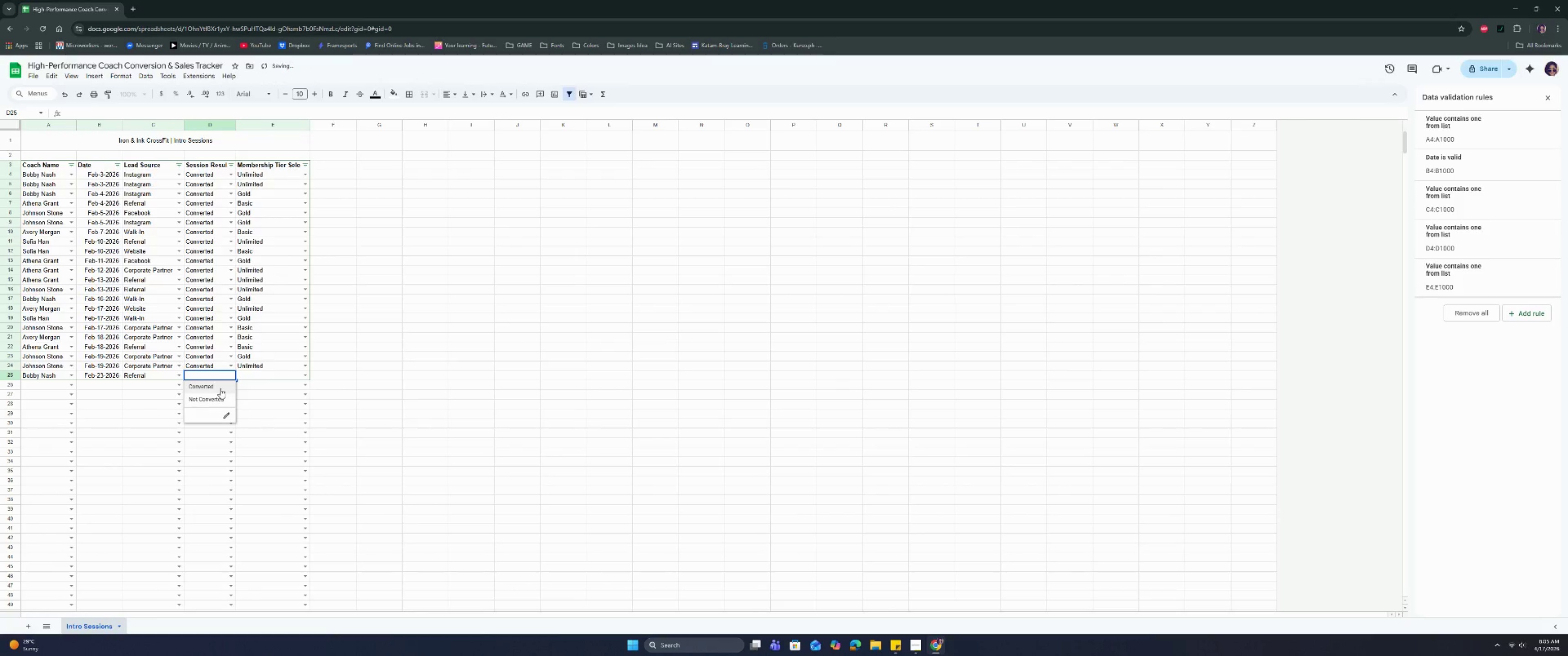 
left_click([220, 389])
 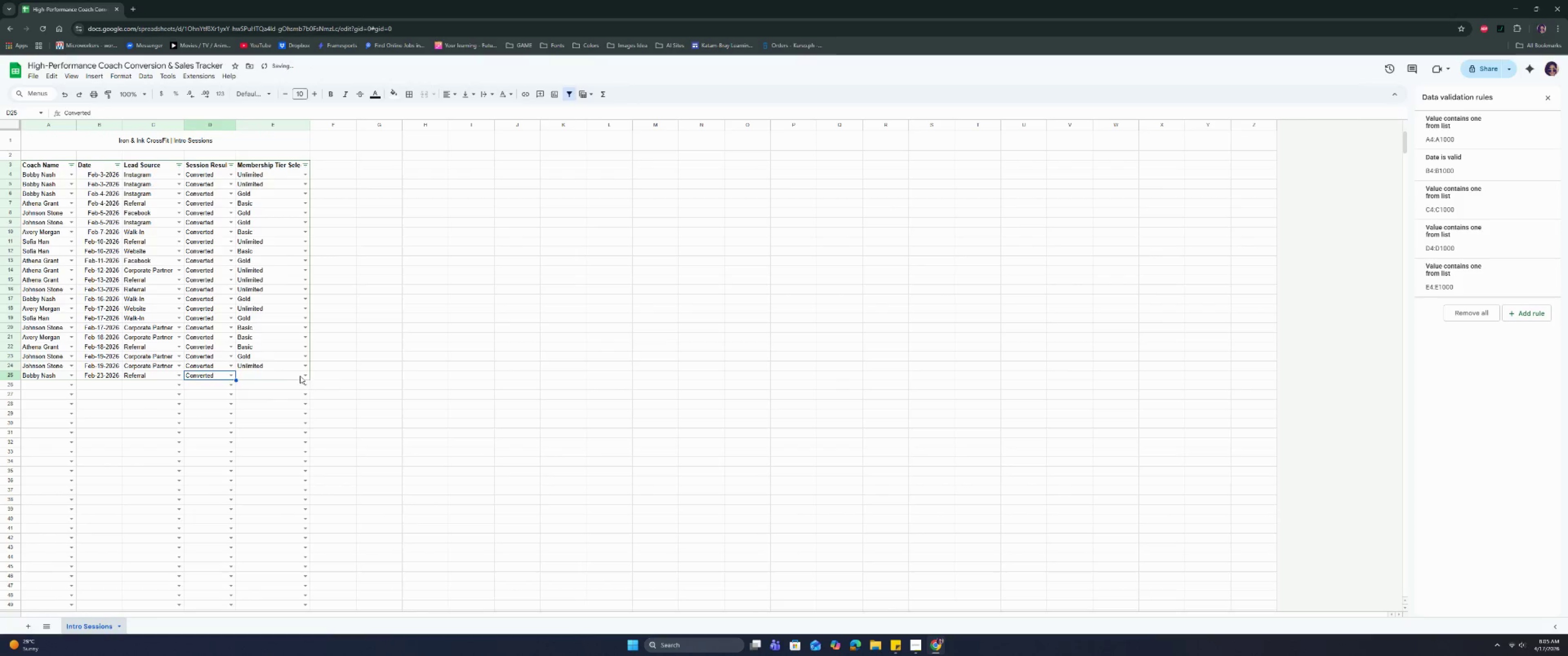 
double_click([293, 387])
 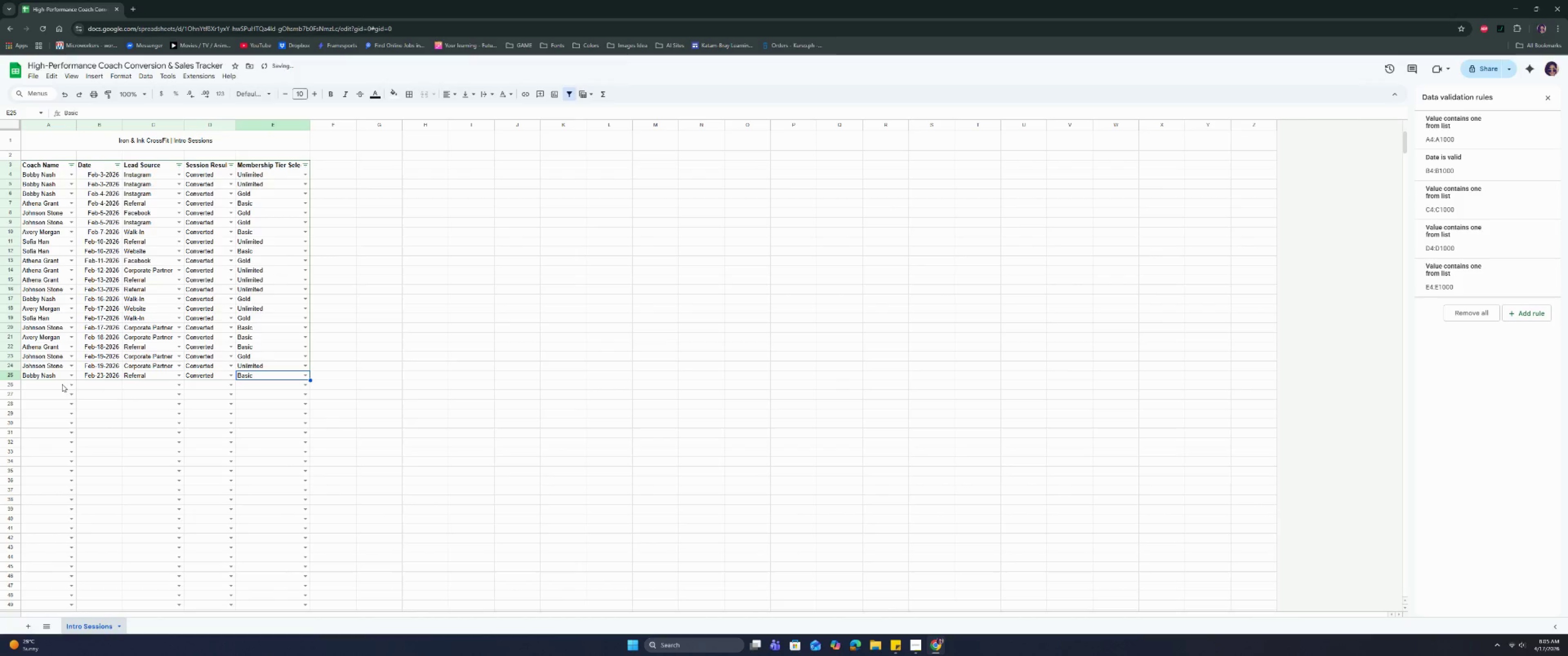 
left_click([70, 385])
 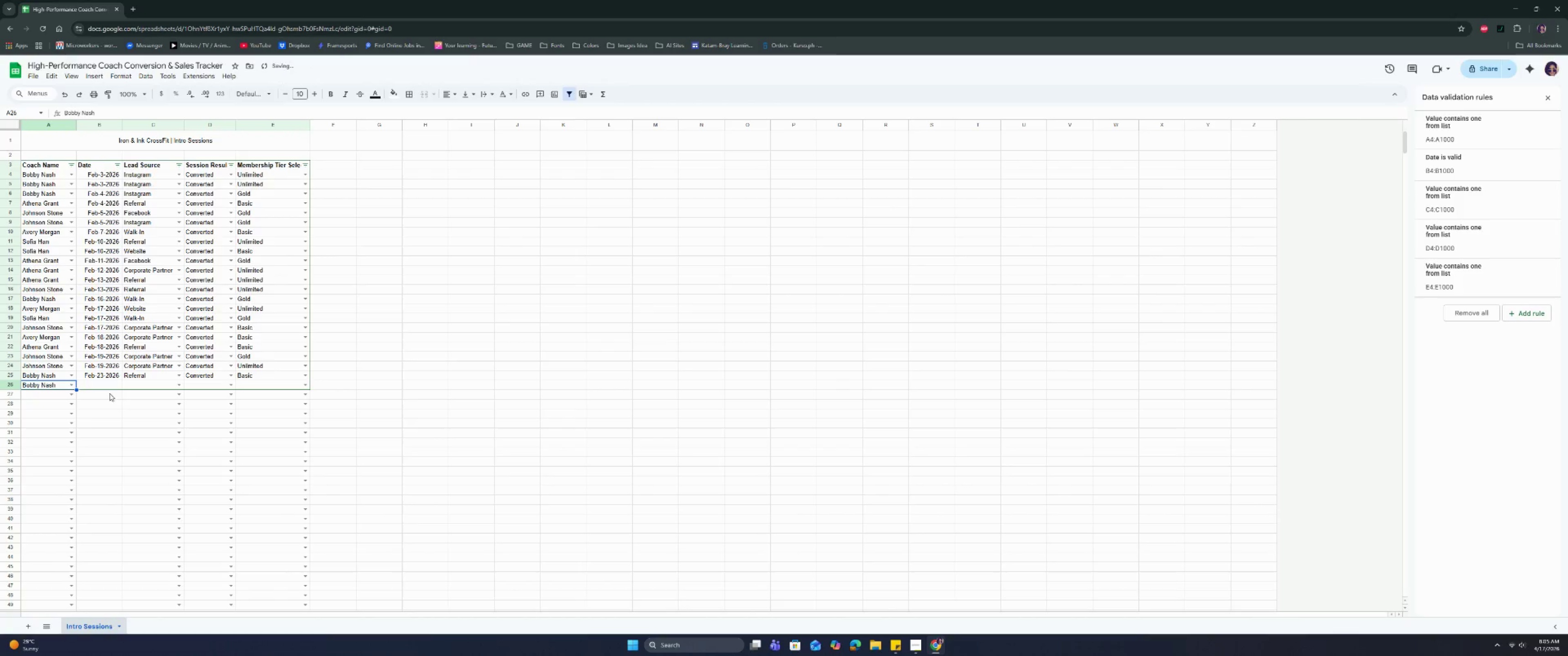 
wait(6.34)
 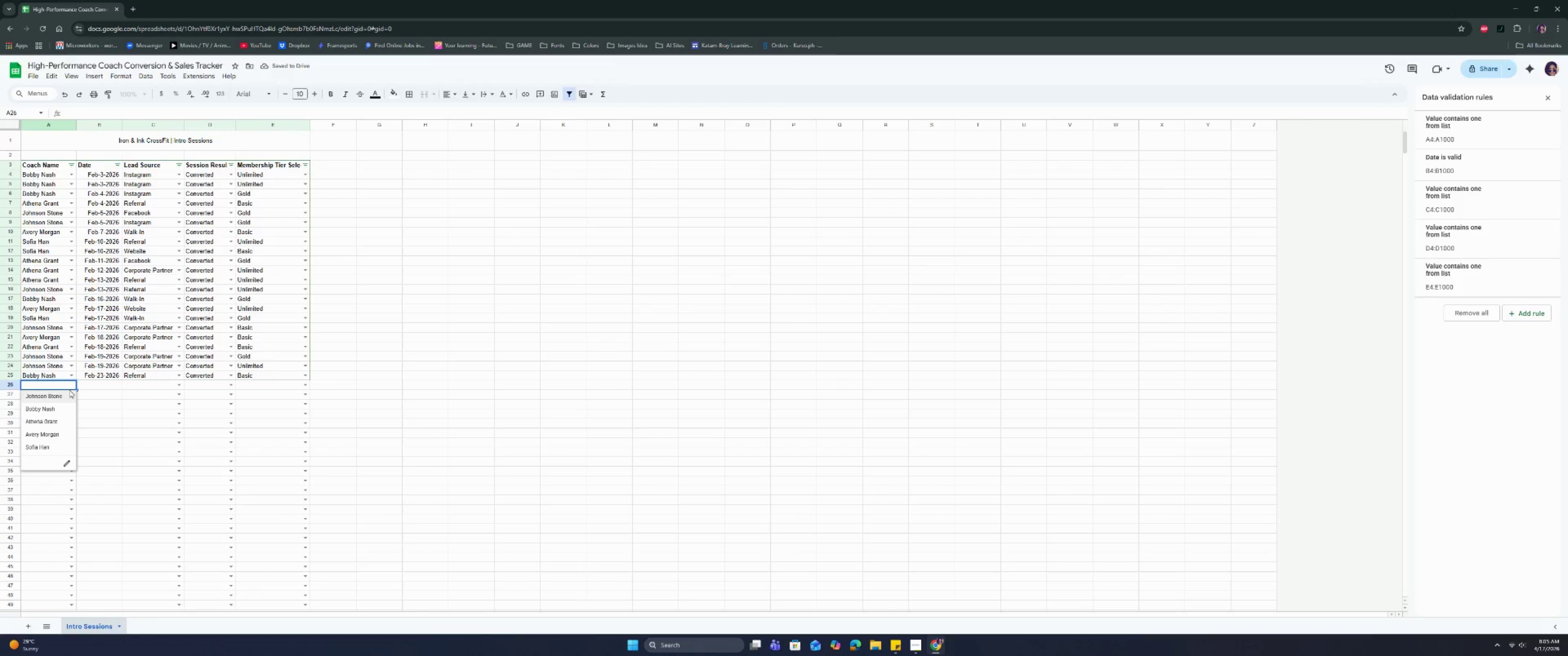 
left_click([115, 384])
 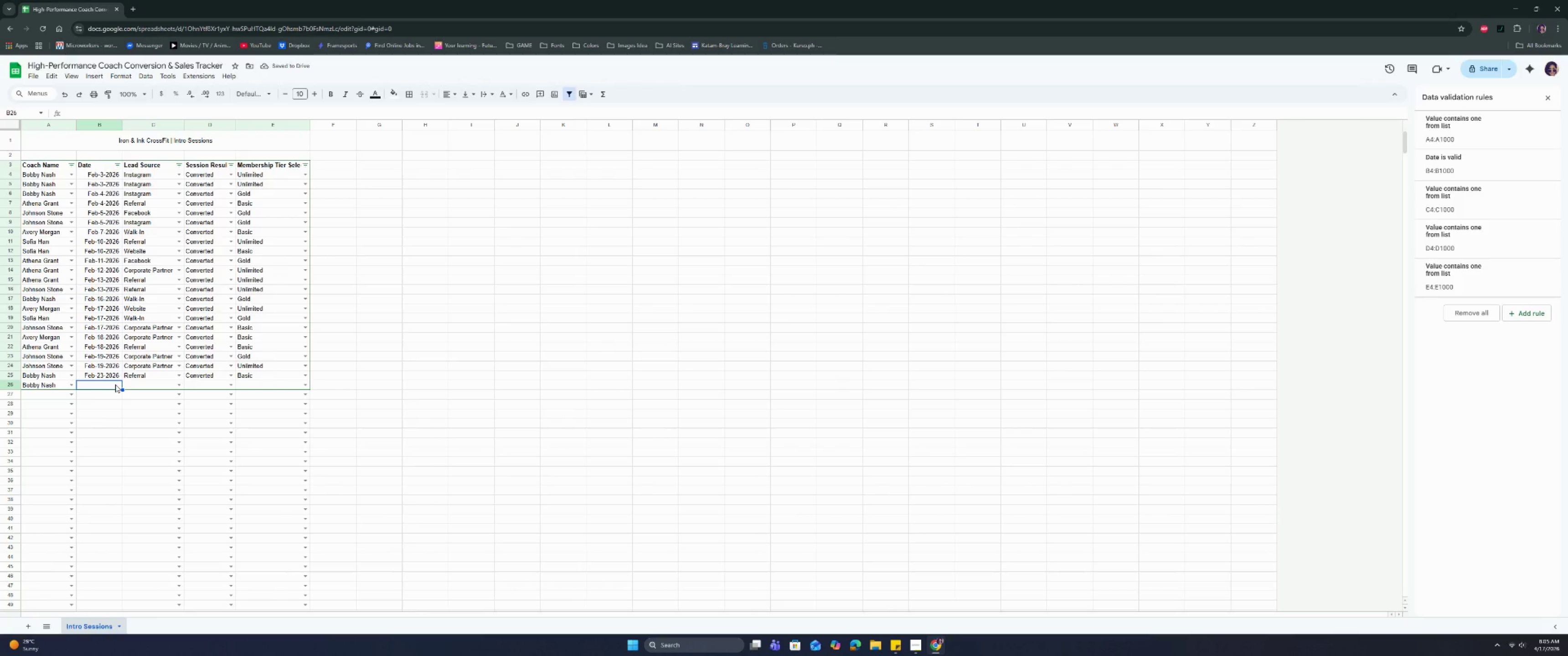 
key(Control+ControlLeft)
 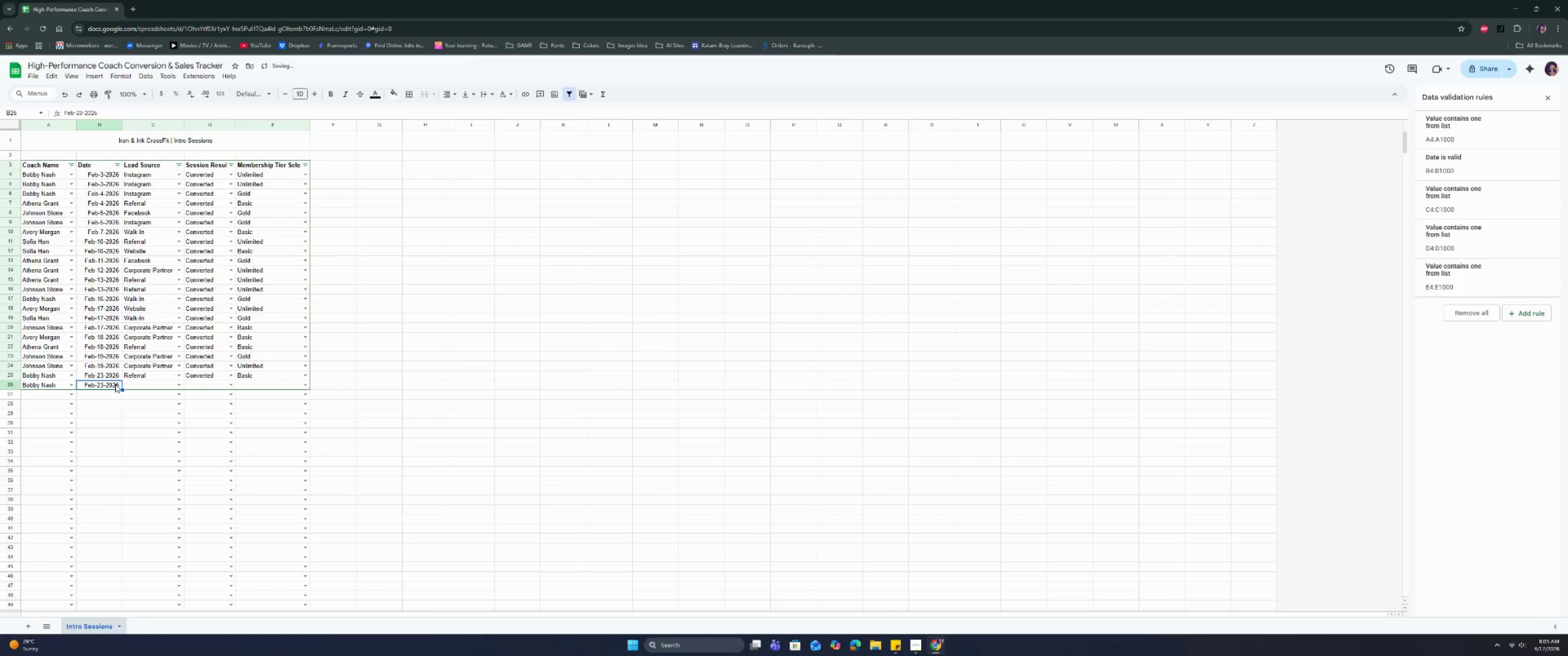 
key(Control+D)
 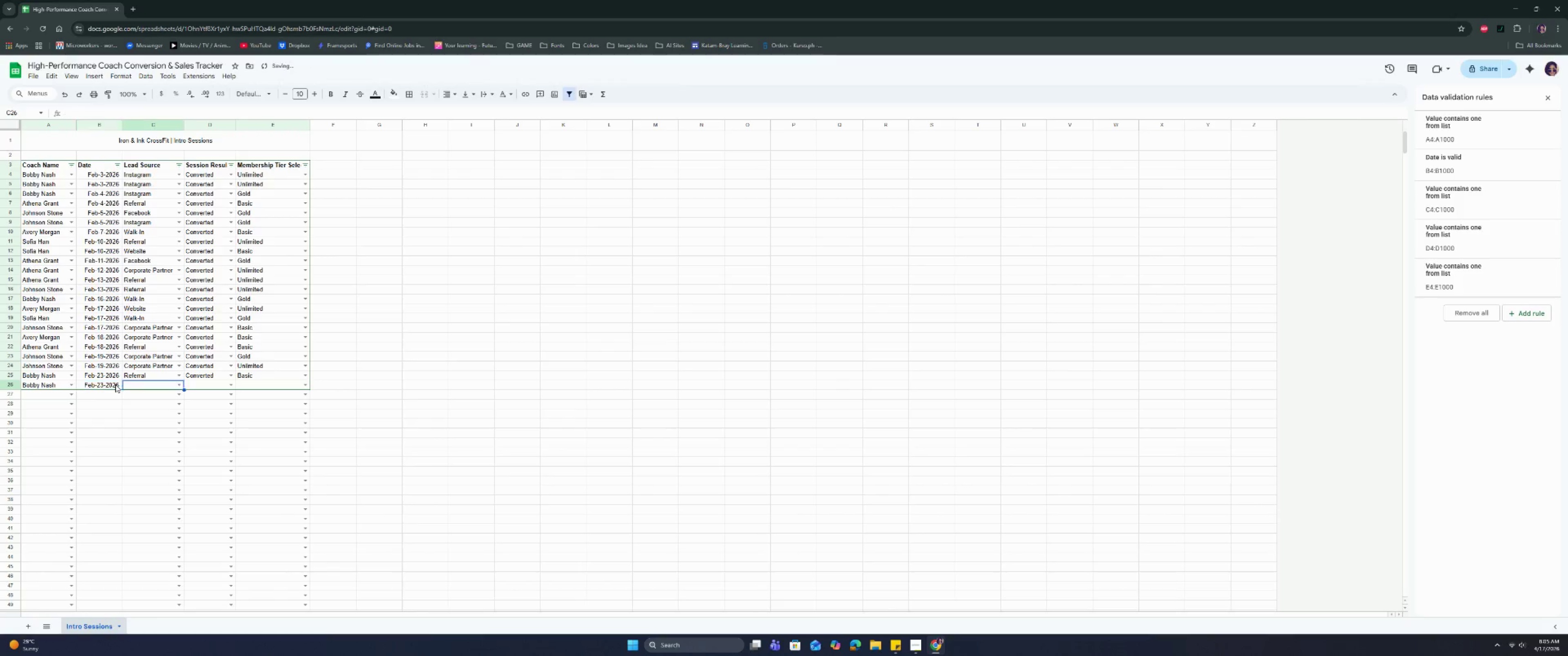 
key(Tab)
 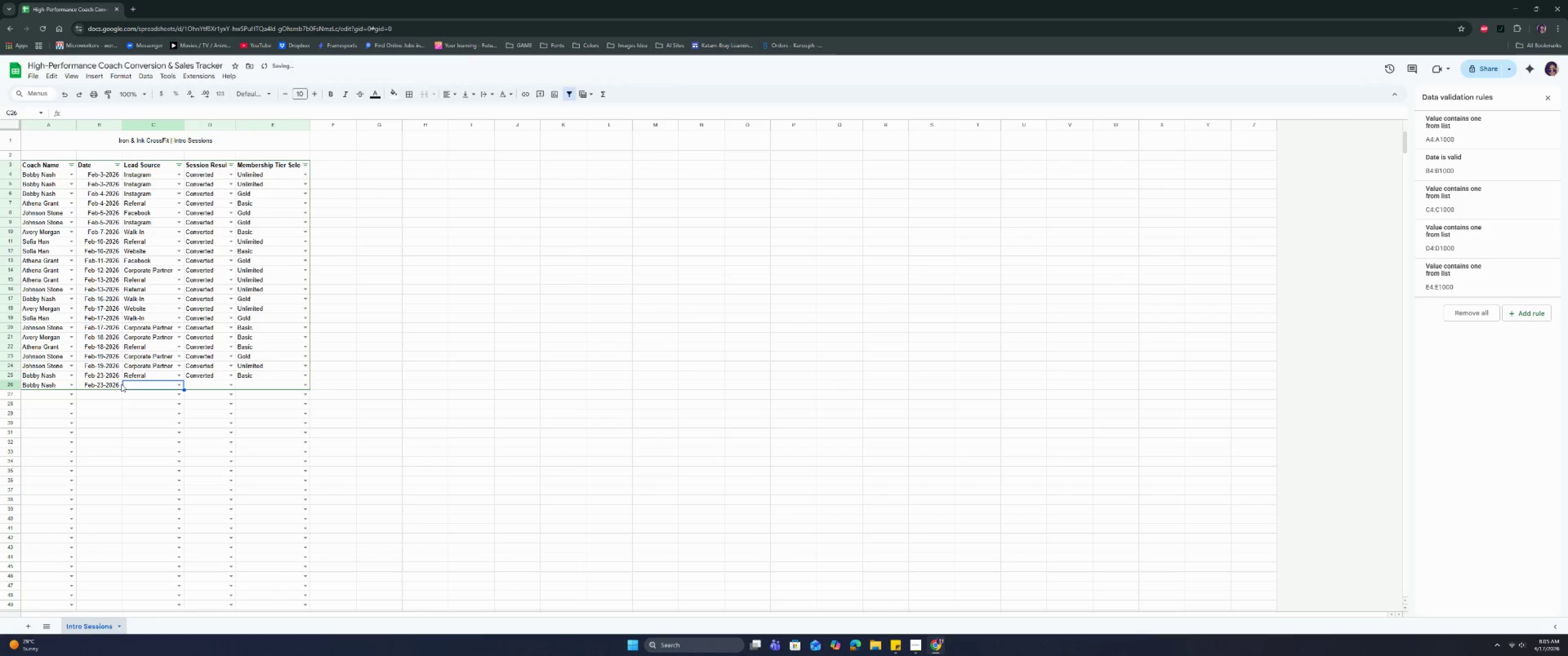 
key(Control+D)
 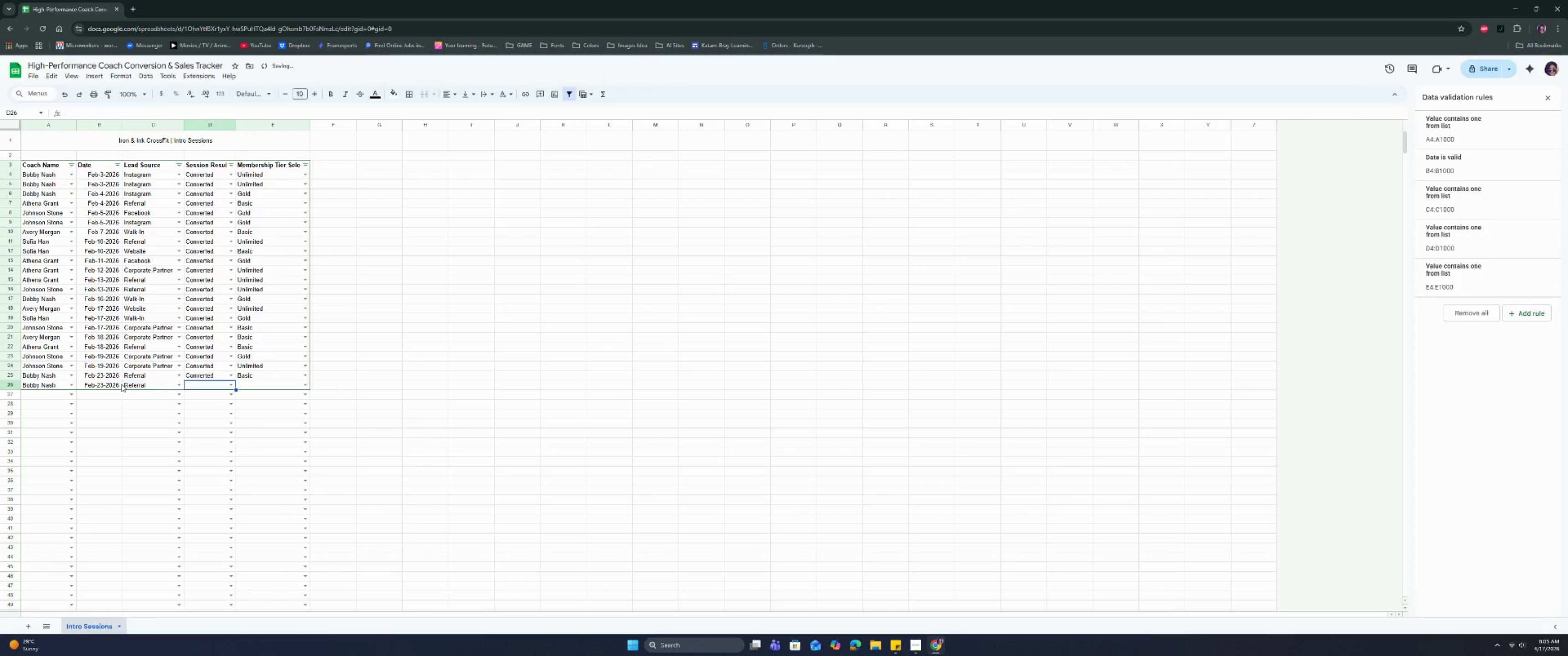 
key(Tab)
 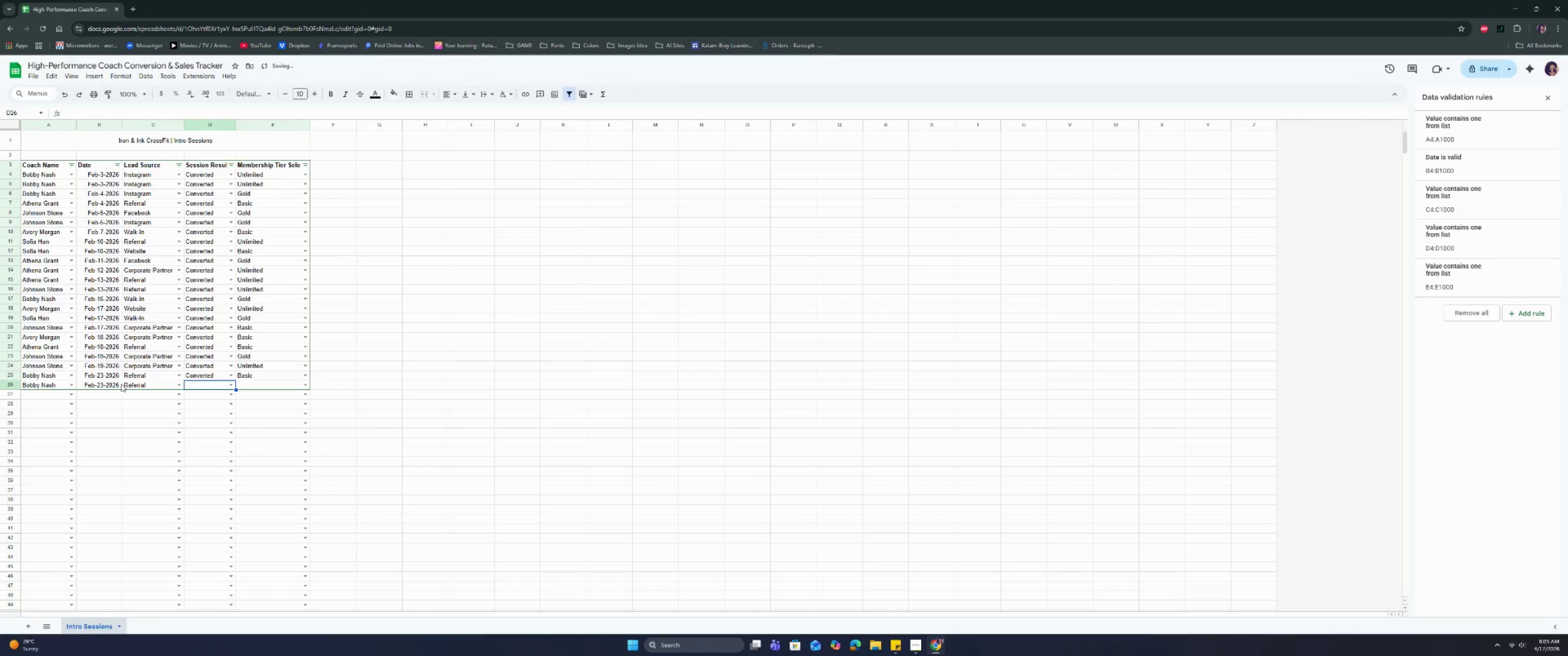 
key(Control+ControlLeft)
 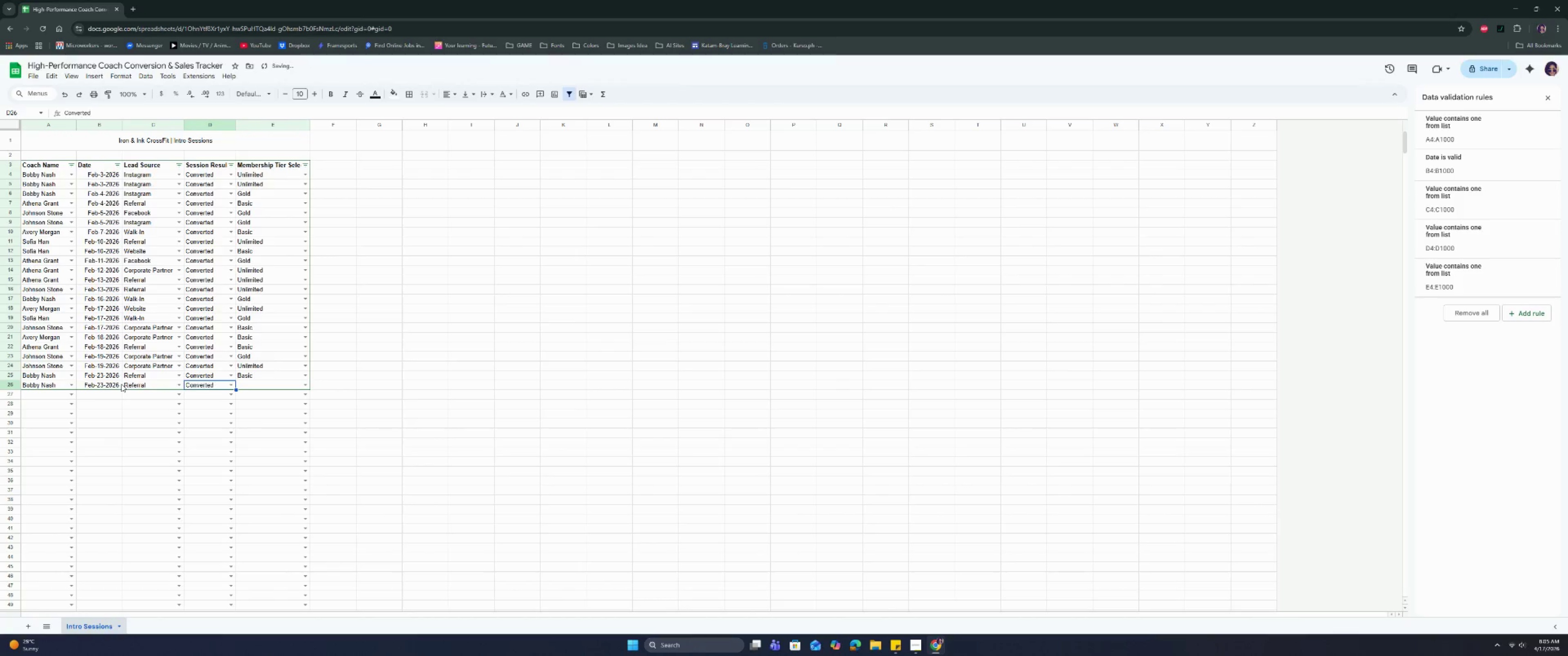 
key(Control+D)
 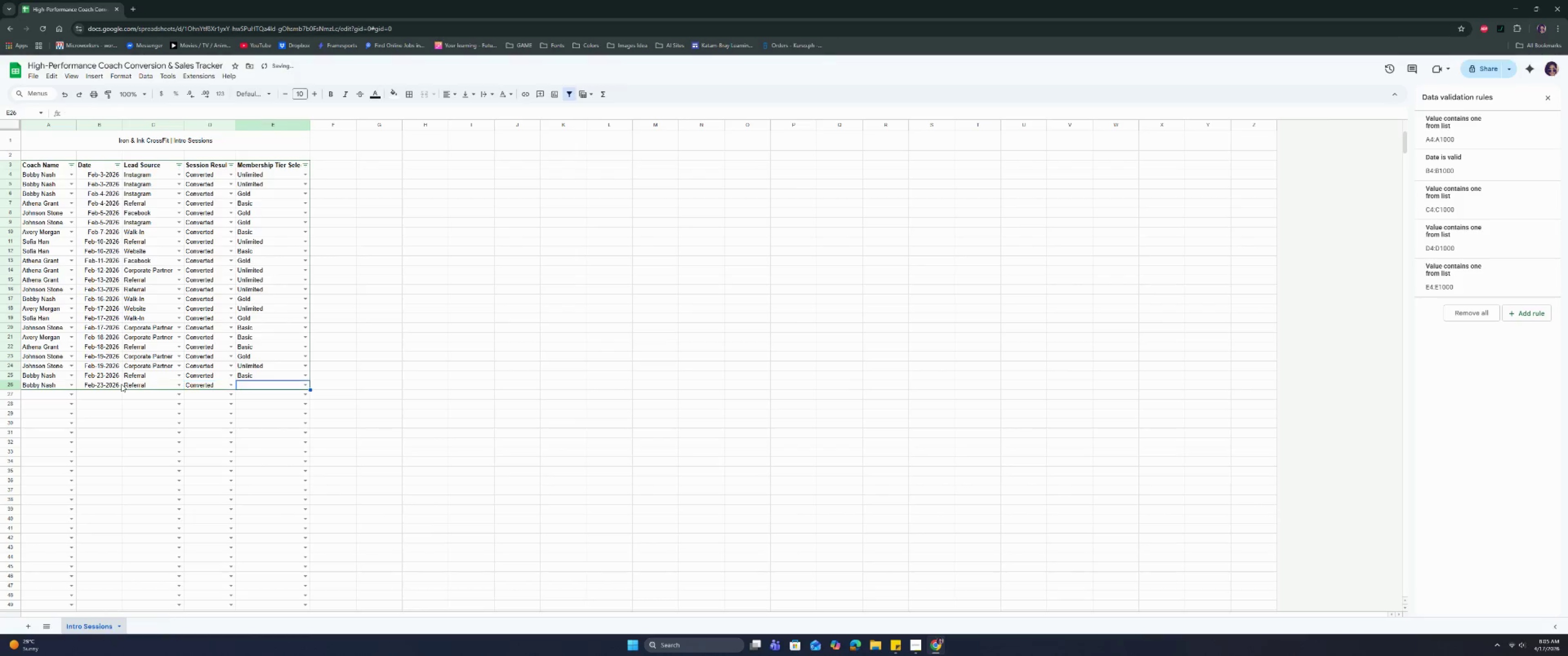 
key(Tab)
 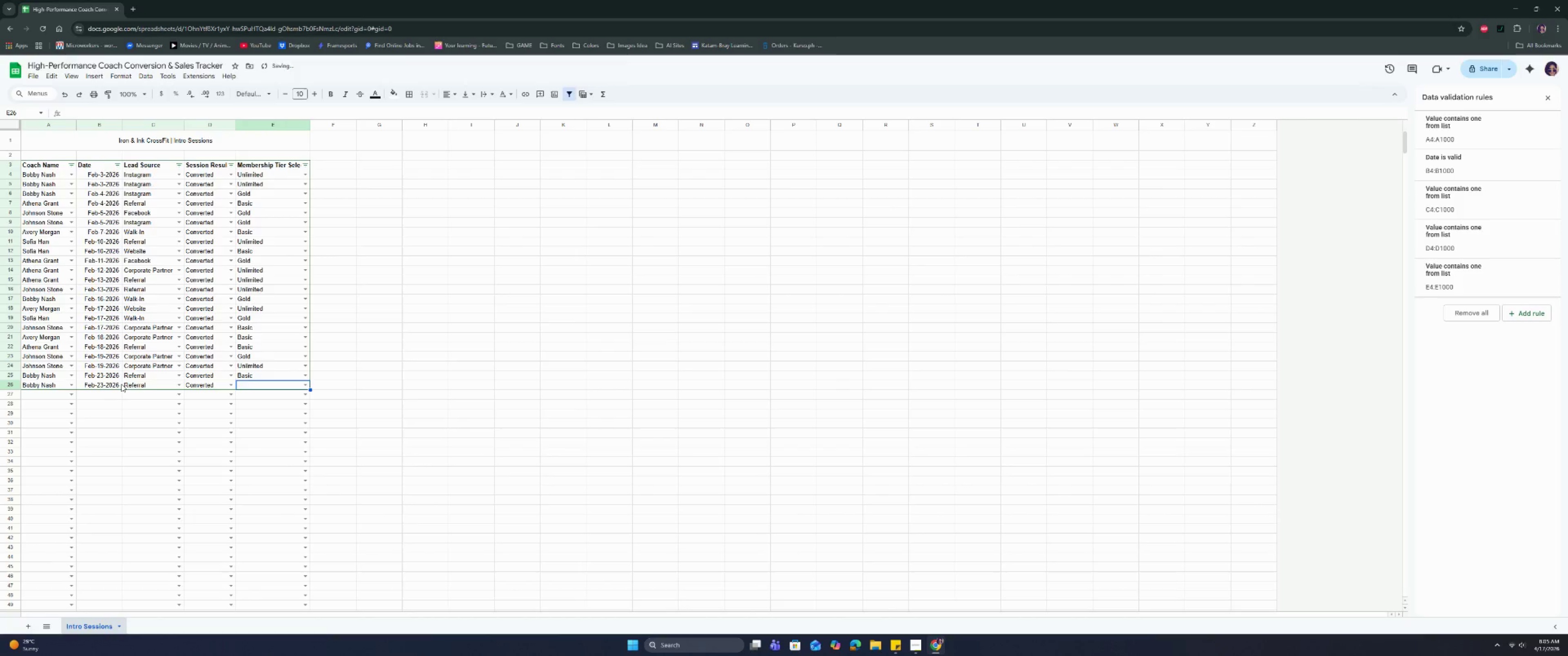 
key(Control+ControlLeft)
 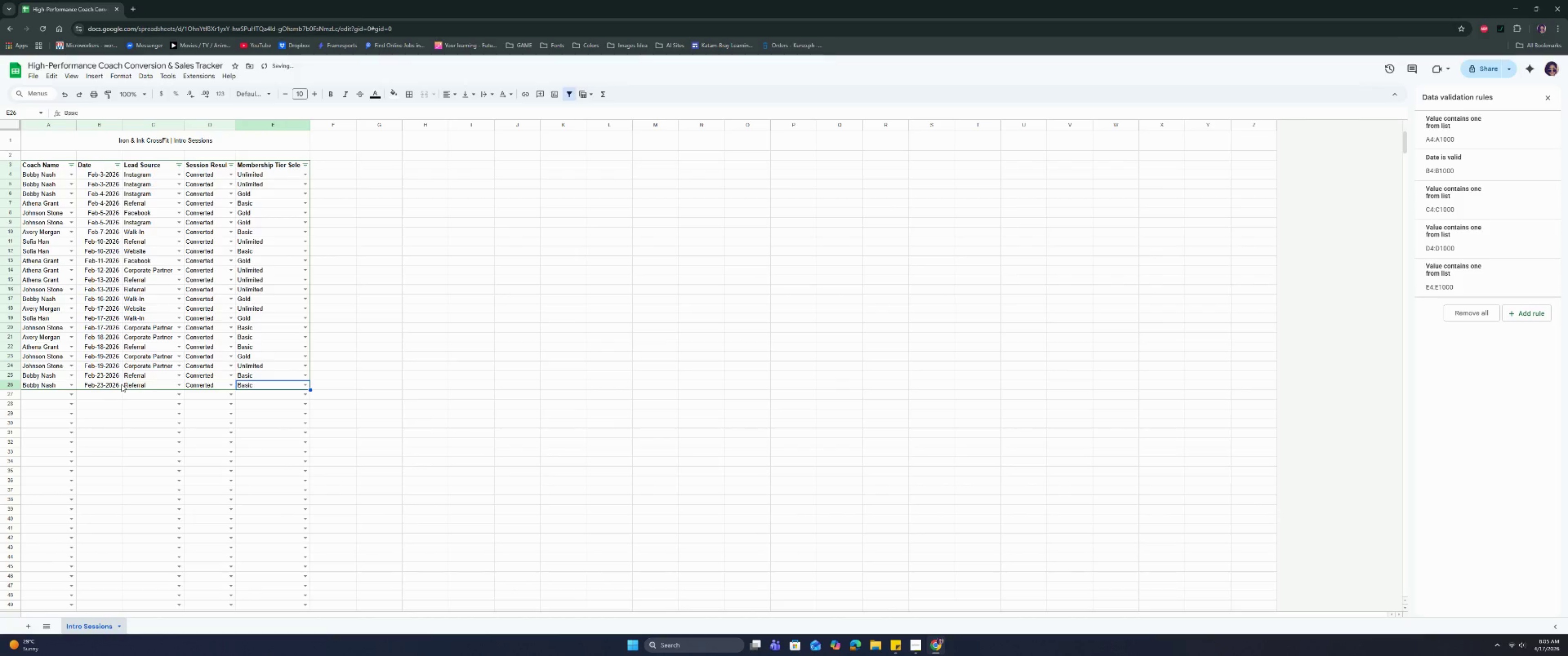 
key(Control+D)
 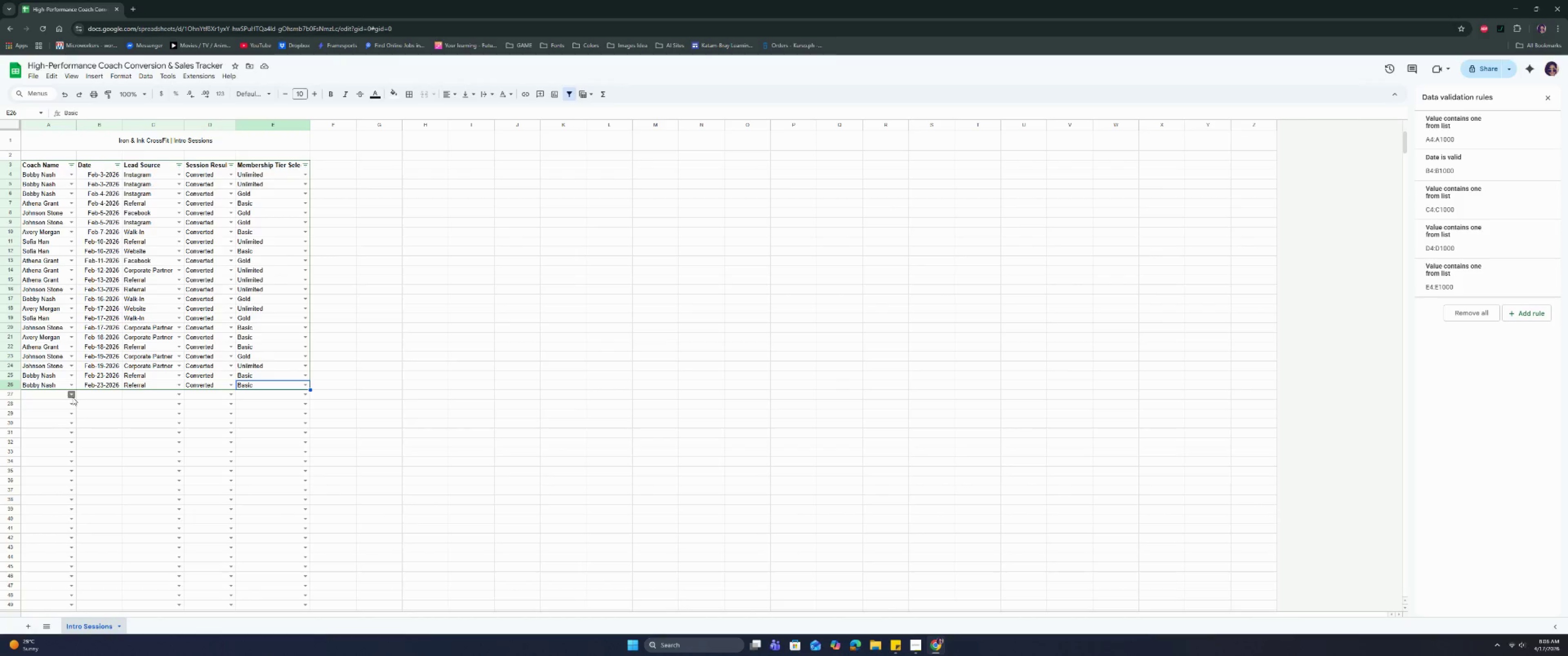 
wait(7.6)
 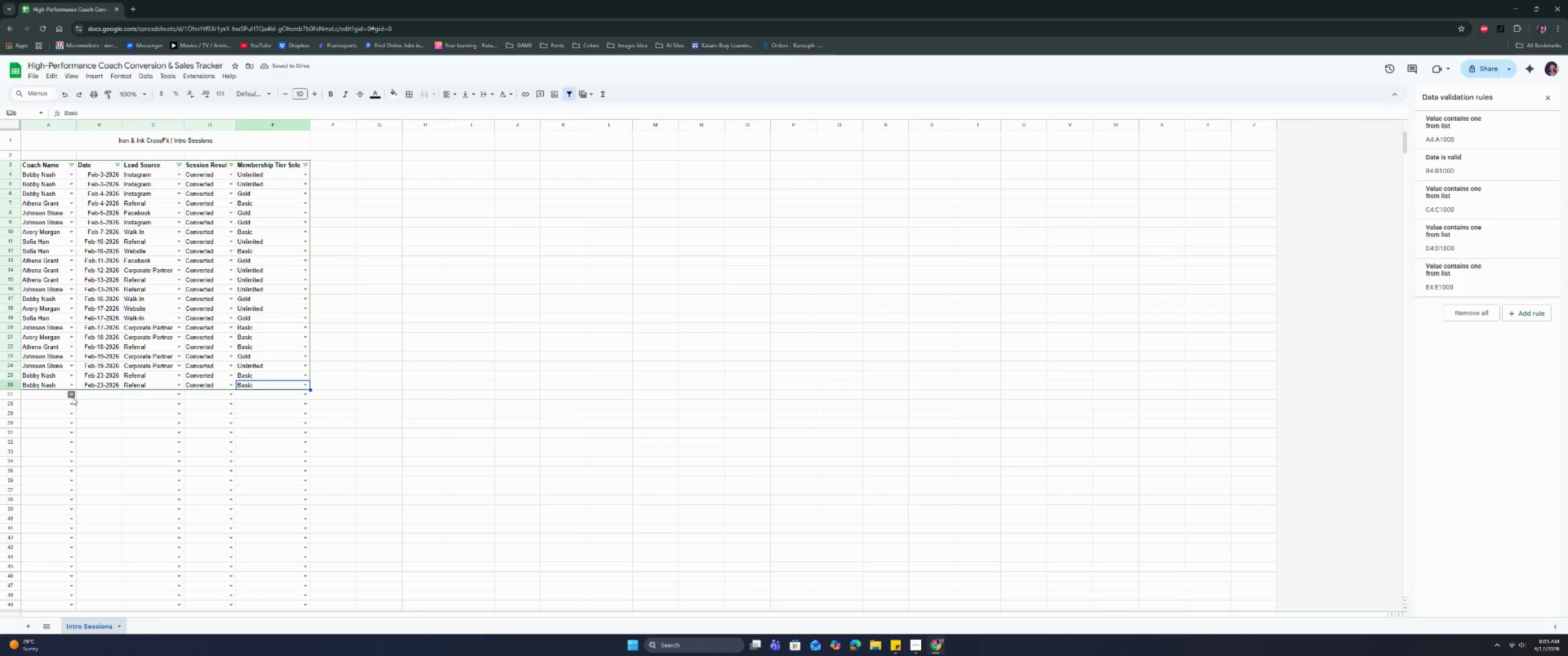 
left_click([72, 397])
 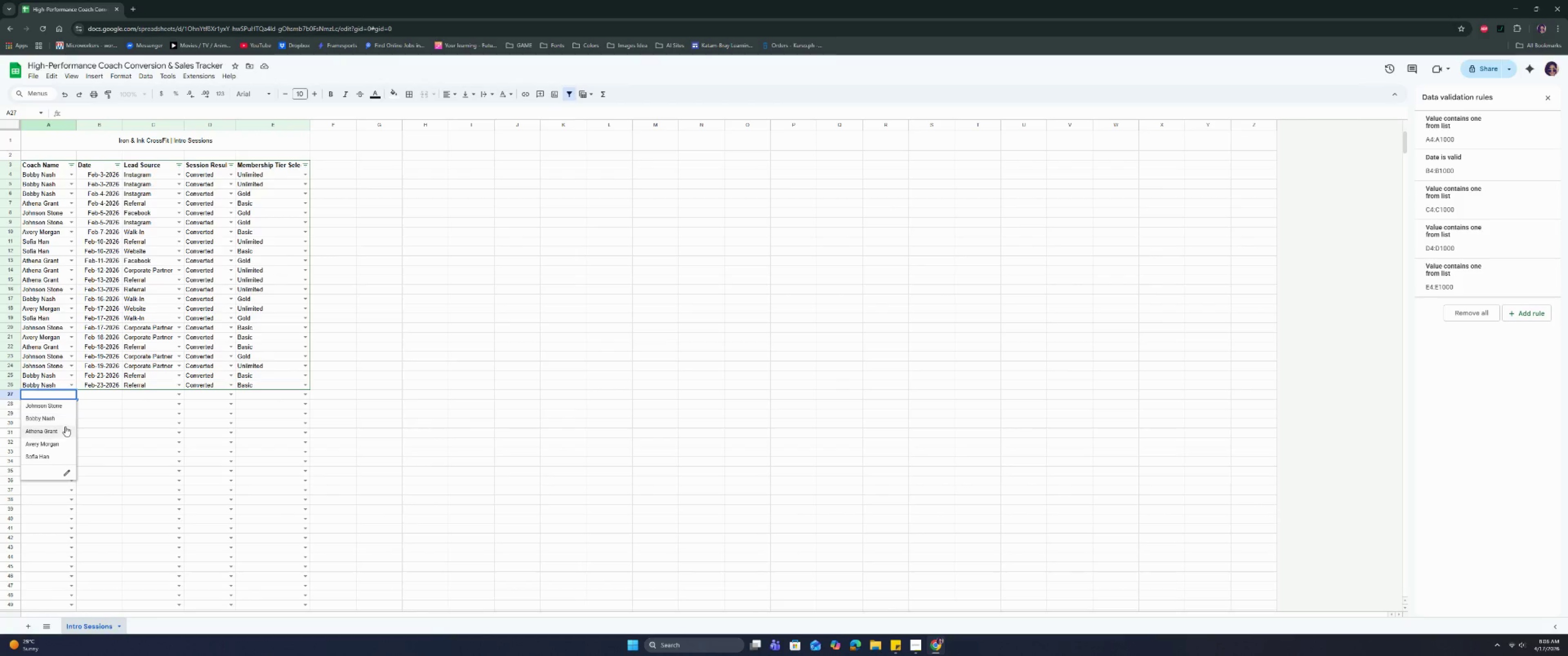 
left_click([65, 426])
 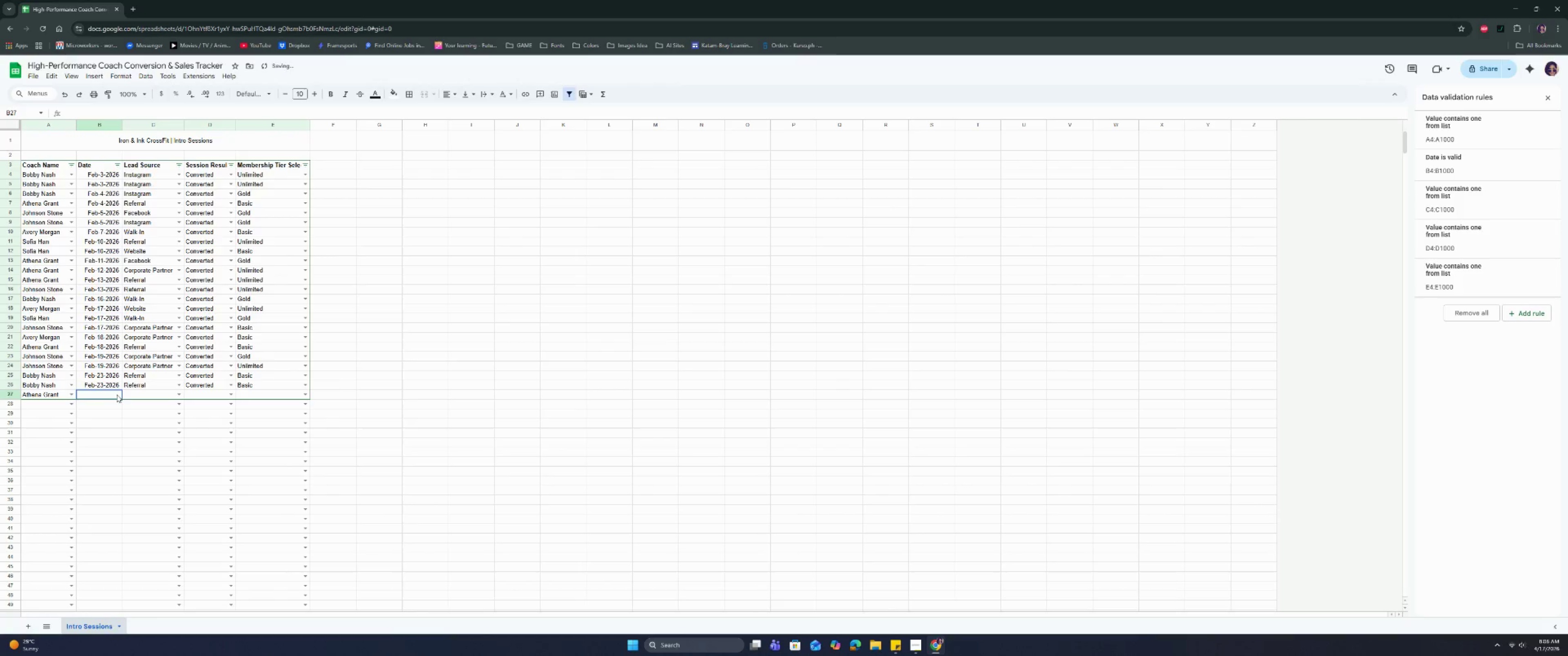 
double_click([117, 395])
 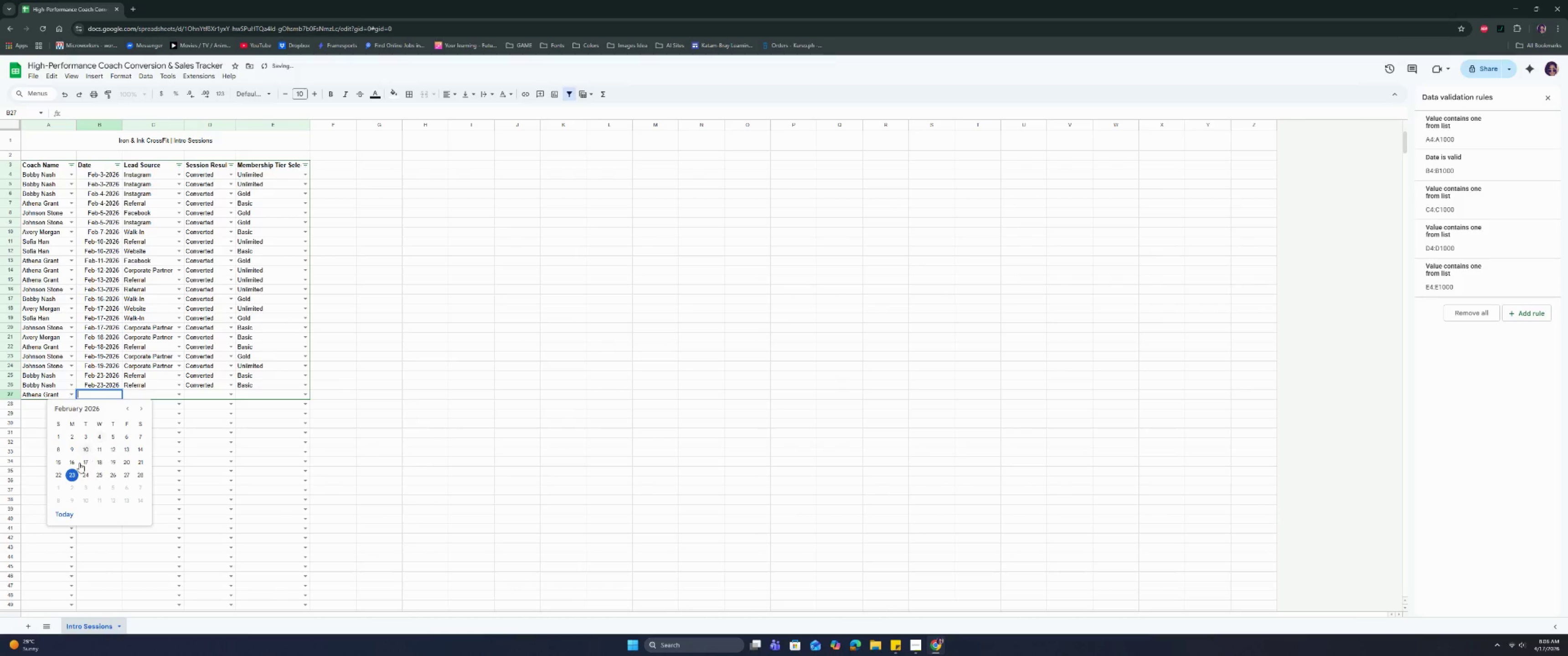 
left_click([72, 474])
 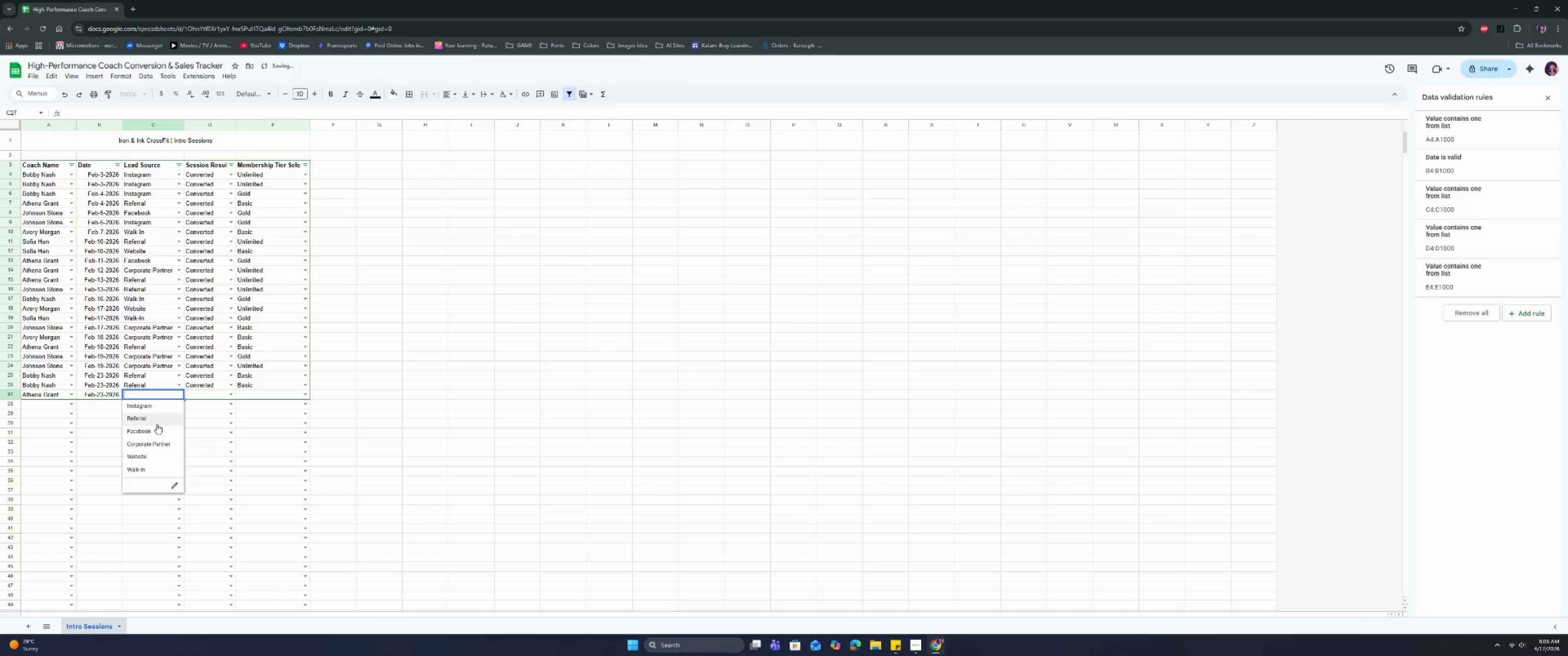 
left_click([159, 407])
 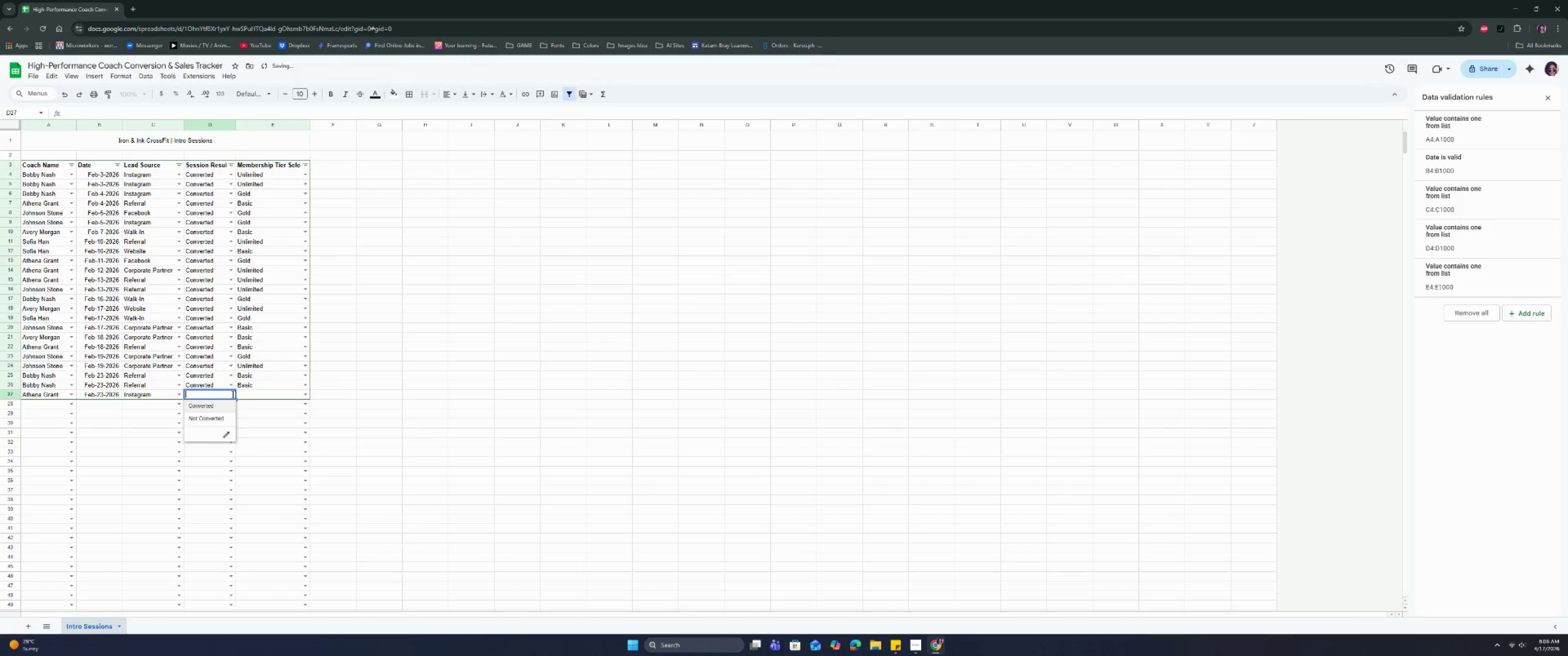 
double_click([219, 405])
 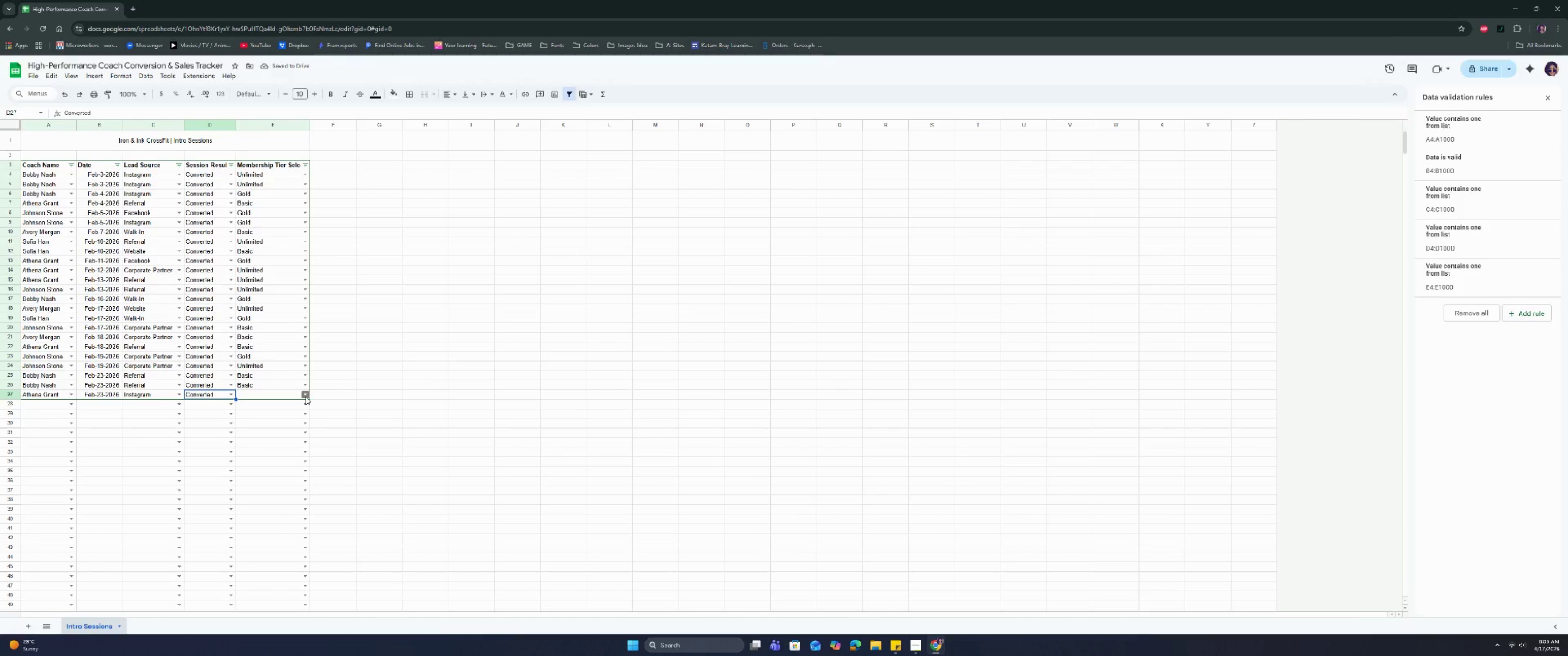 
left_click([306, 397])
 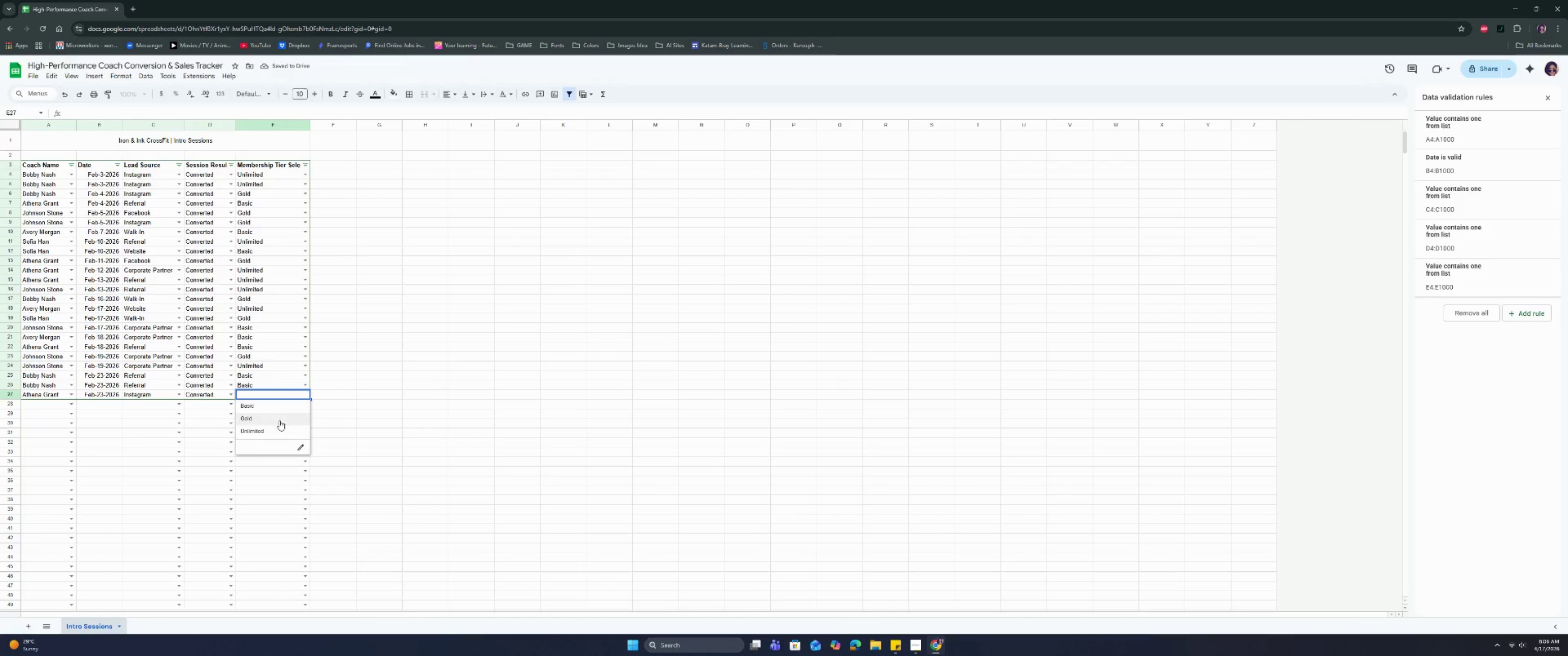 
left_click([278, 414])
 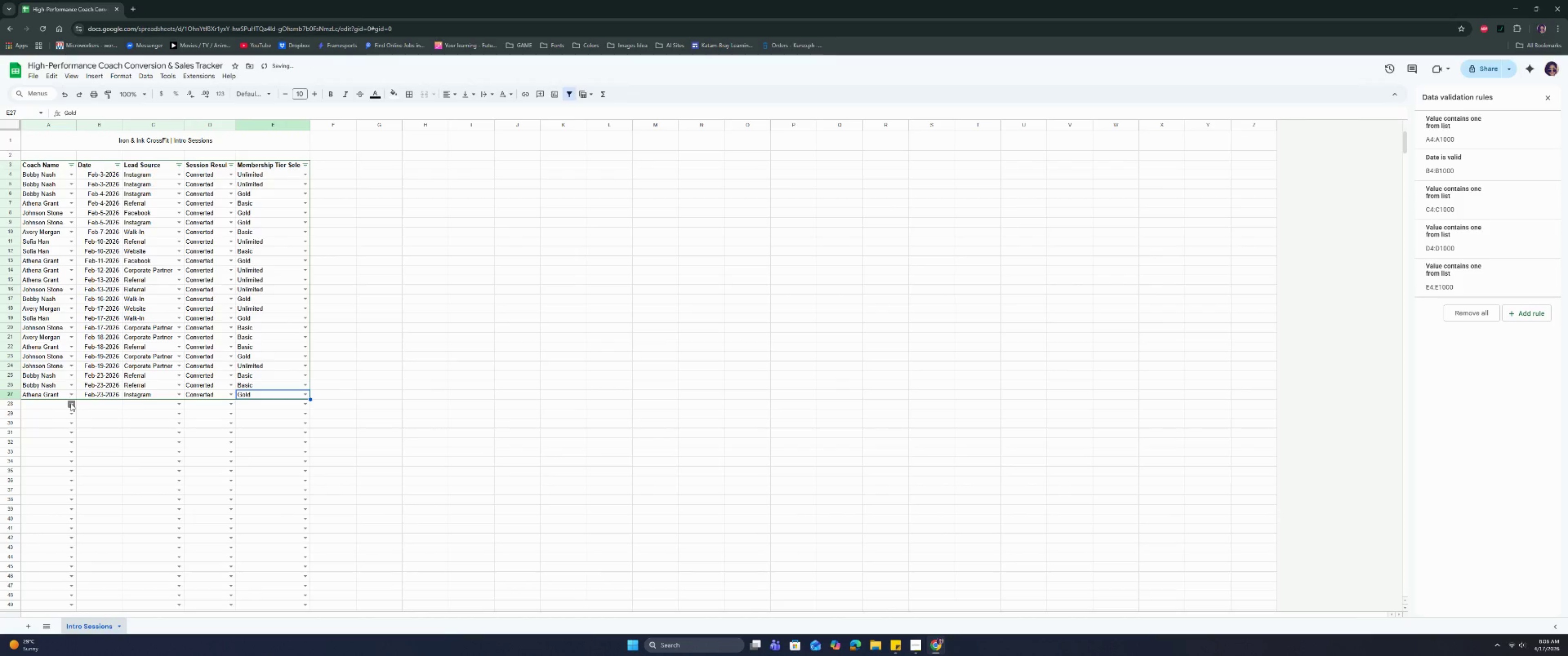 
left_click([71, 403])
 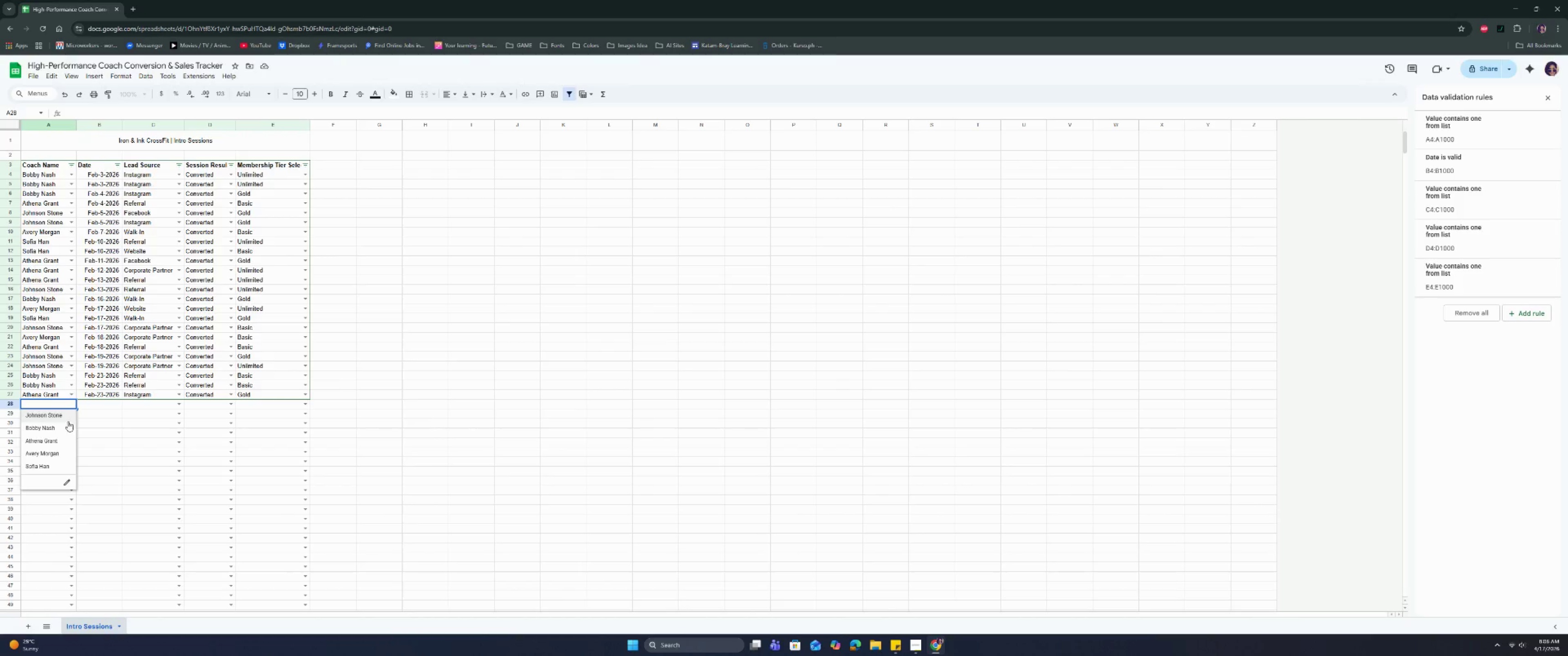 
wait(11.11)
 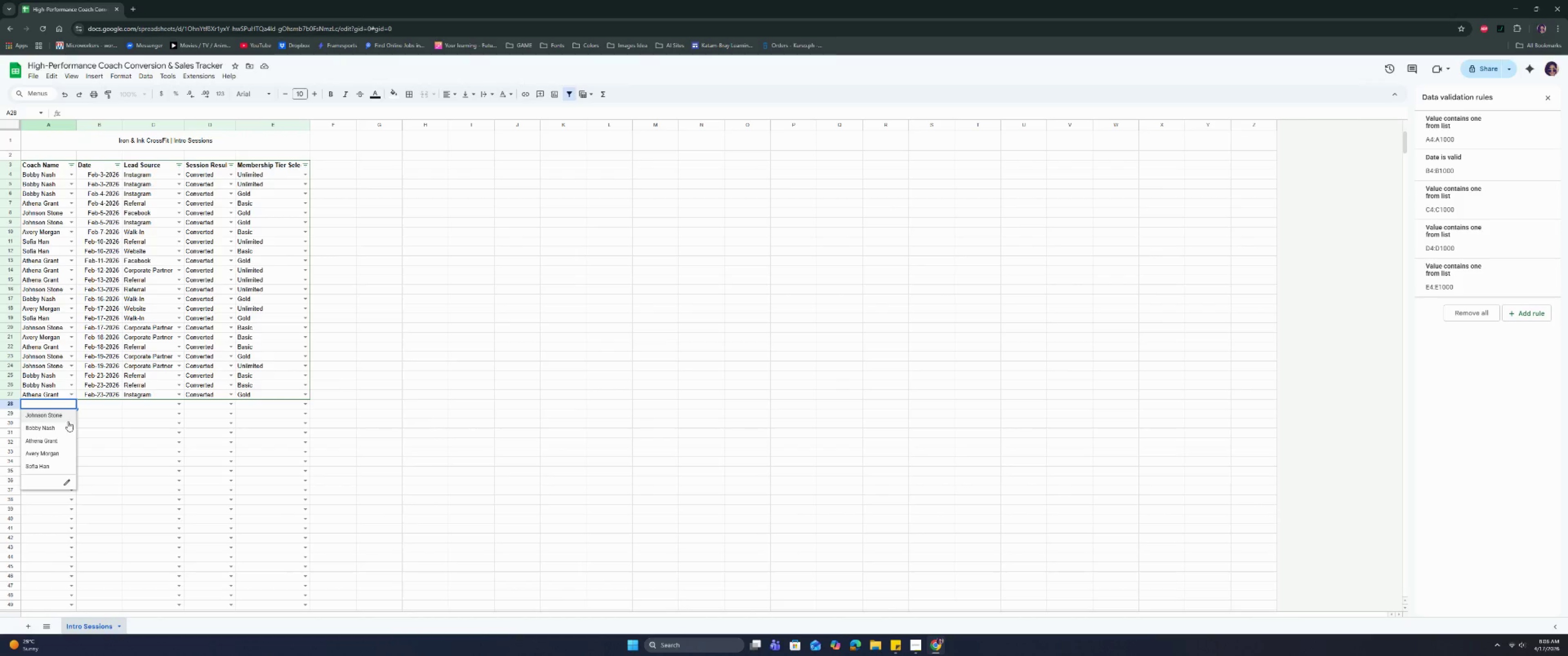 
left_click([57, 458])
 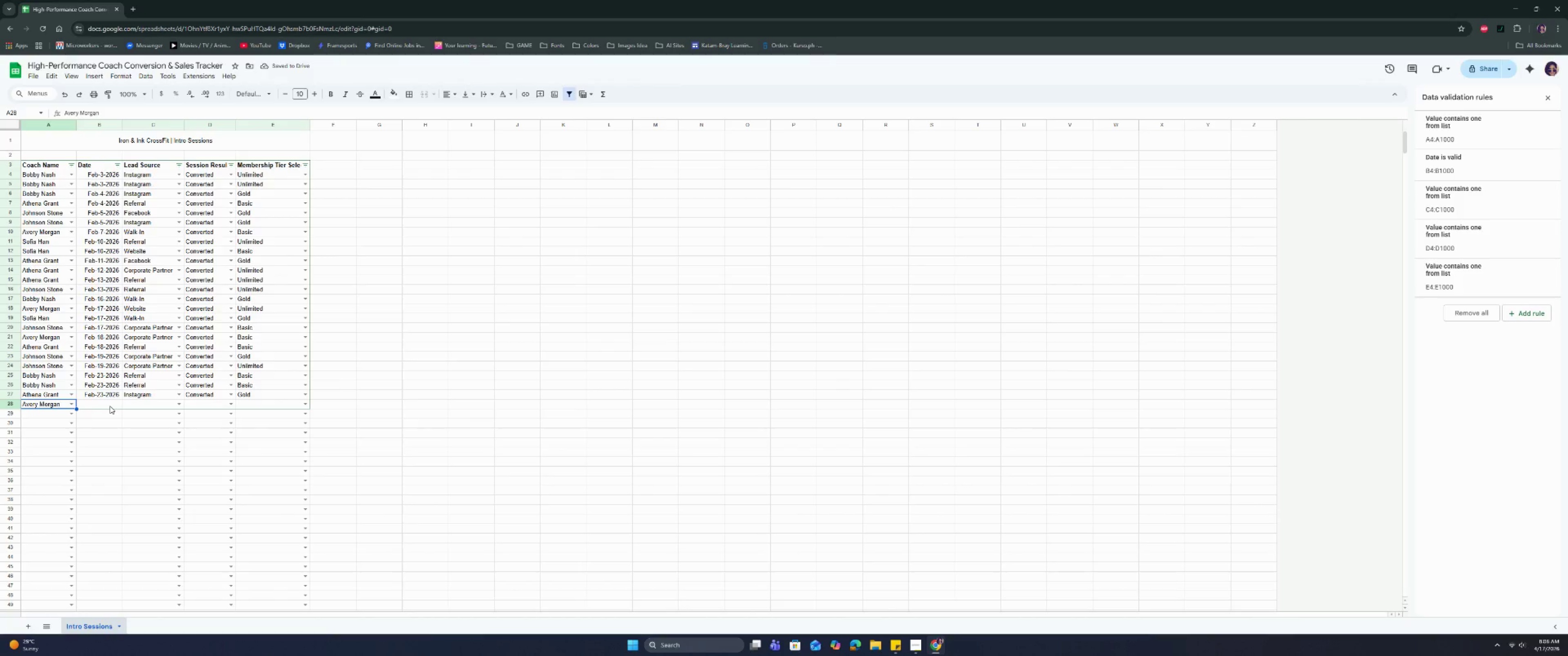 
left_click([110, 406])
 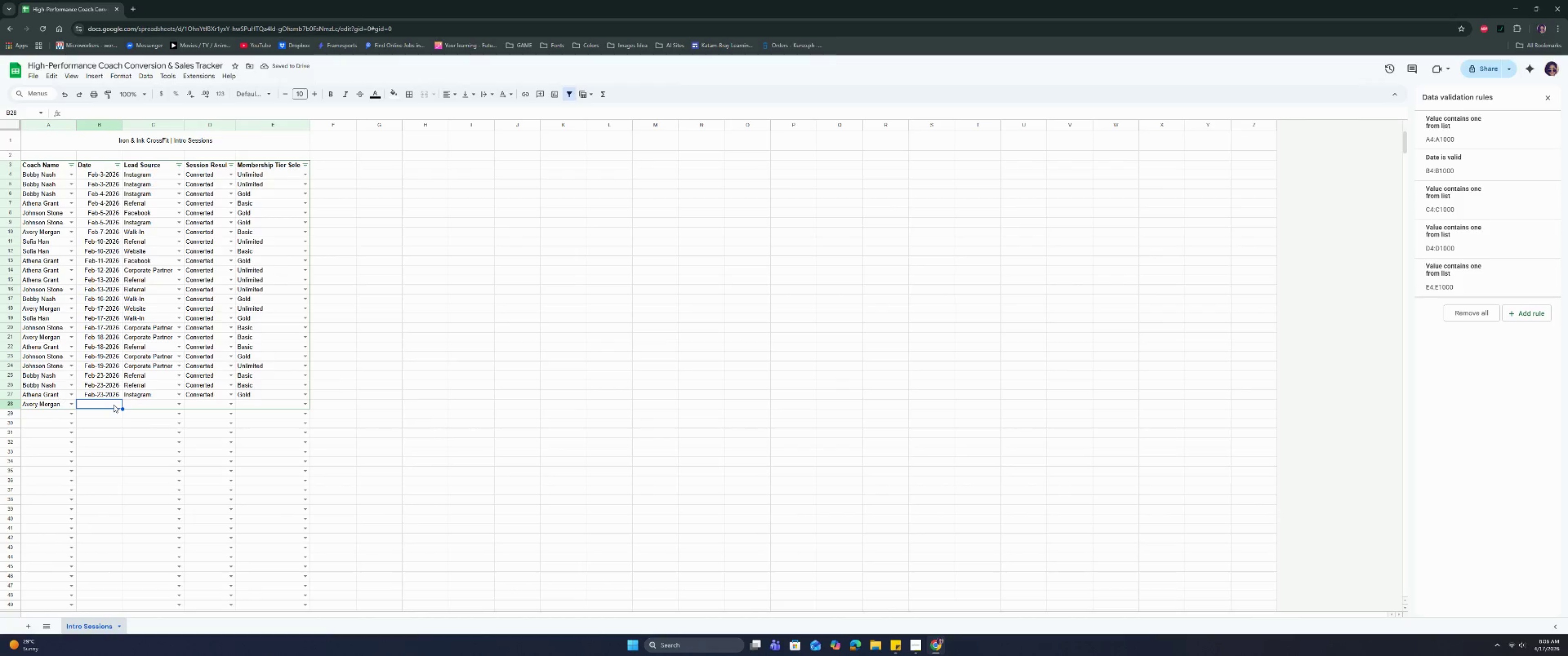 
double_click([113, 405])
 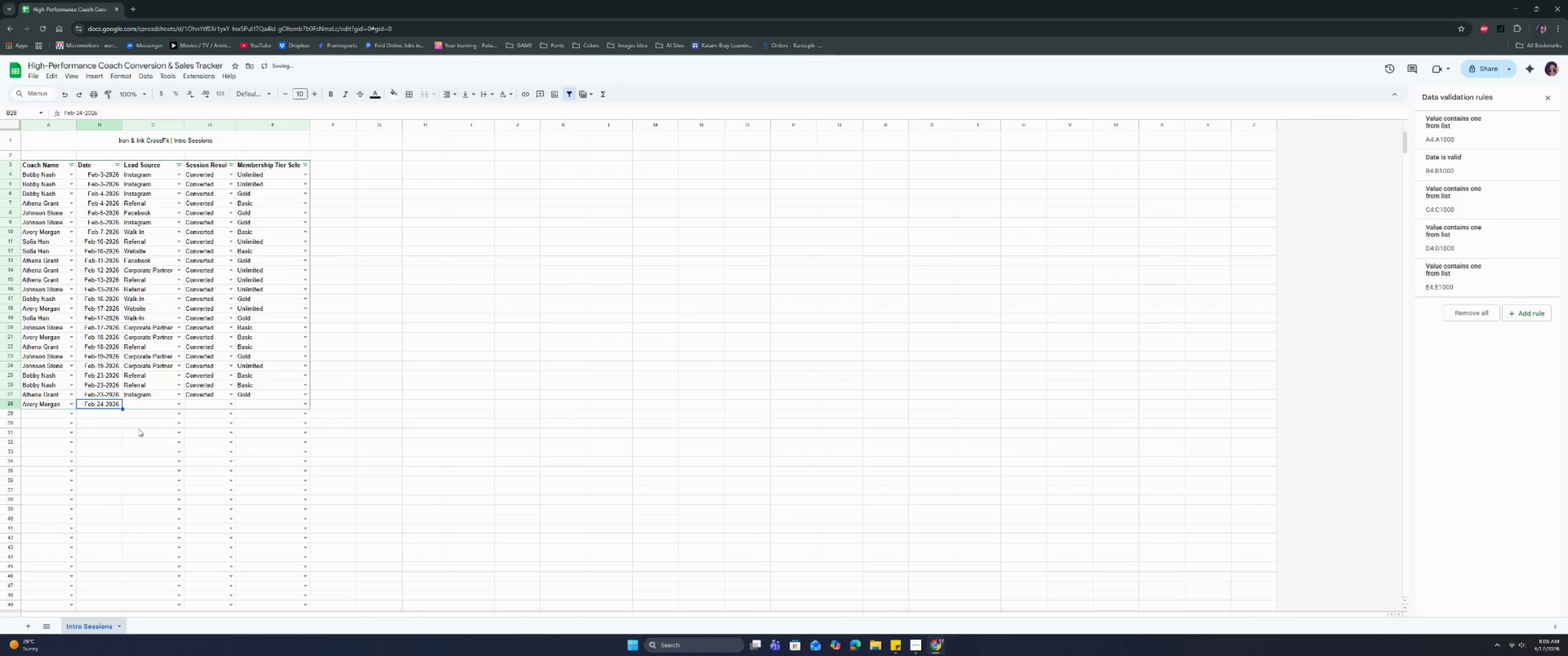 
left_click([175, 405])
 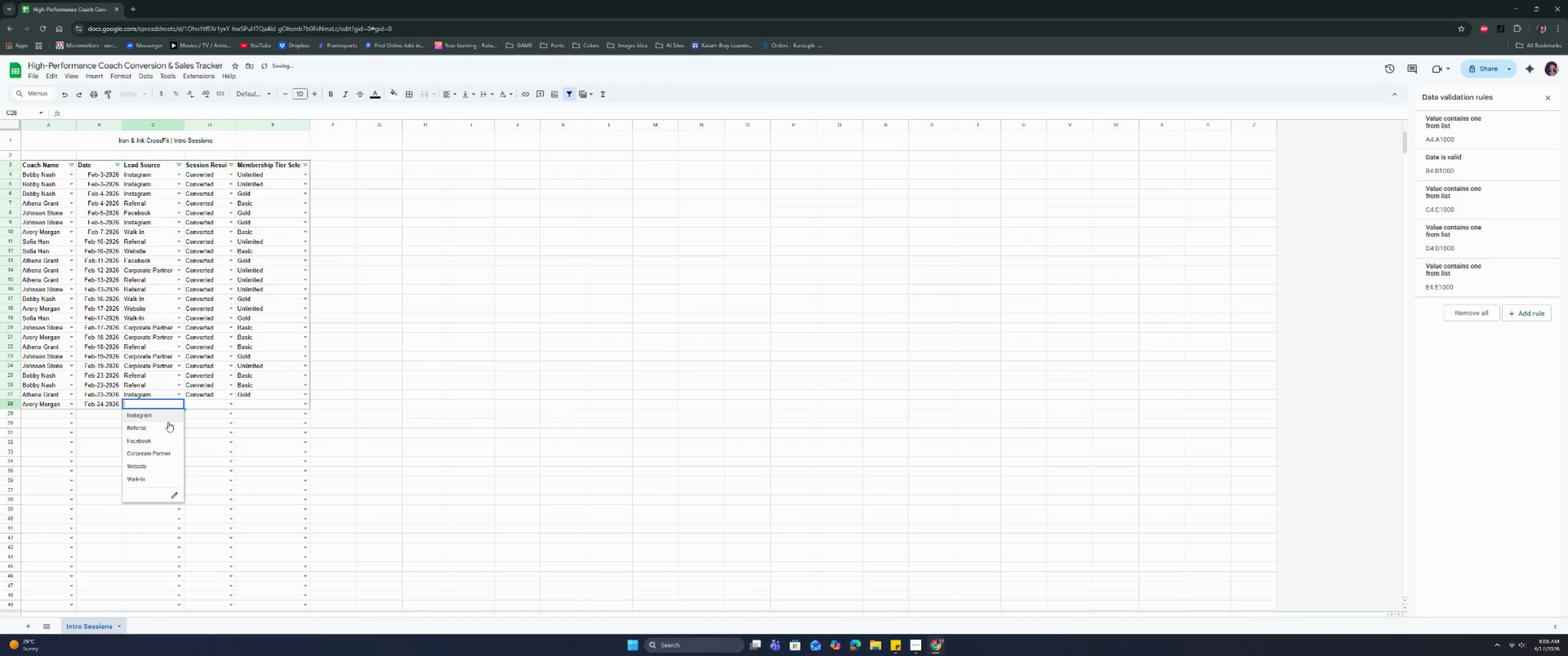 
left_click([168, 422])
 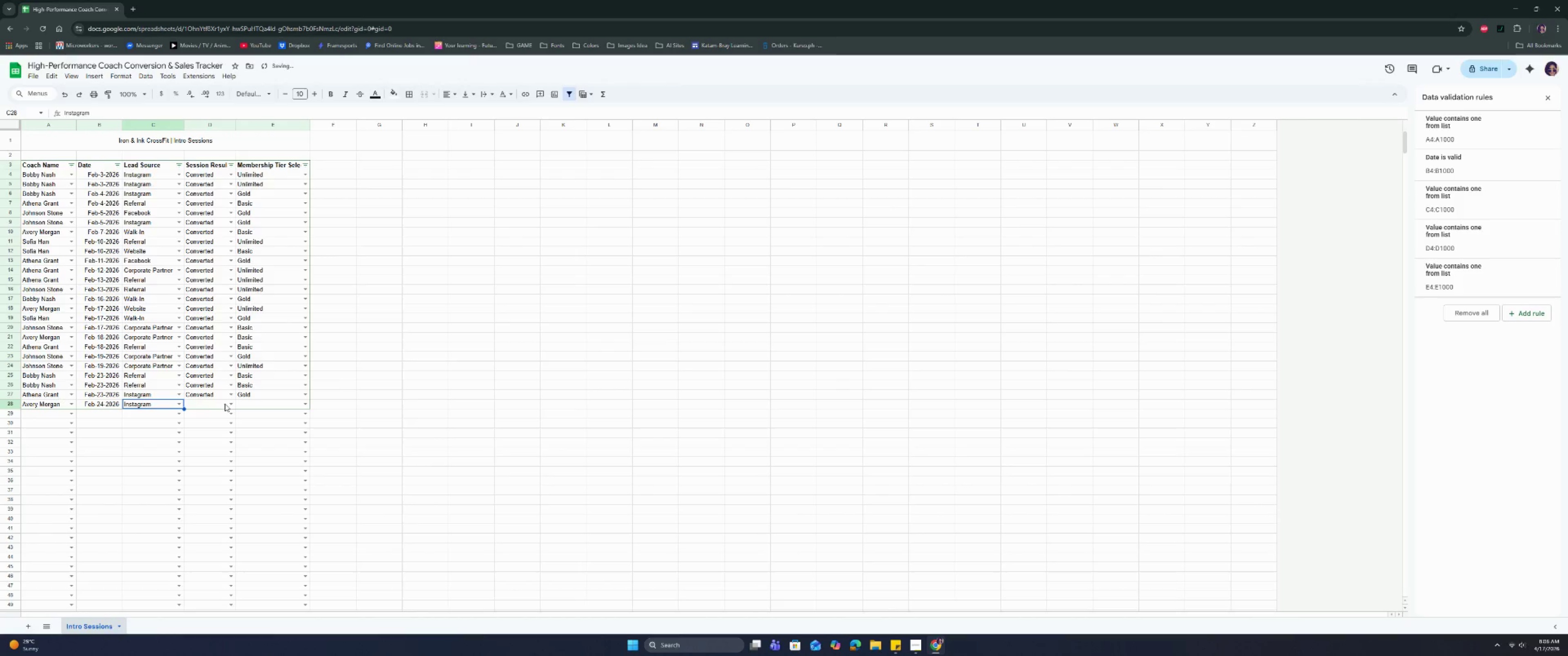 
left_click([228, 405])
 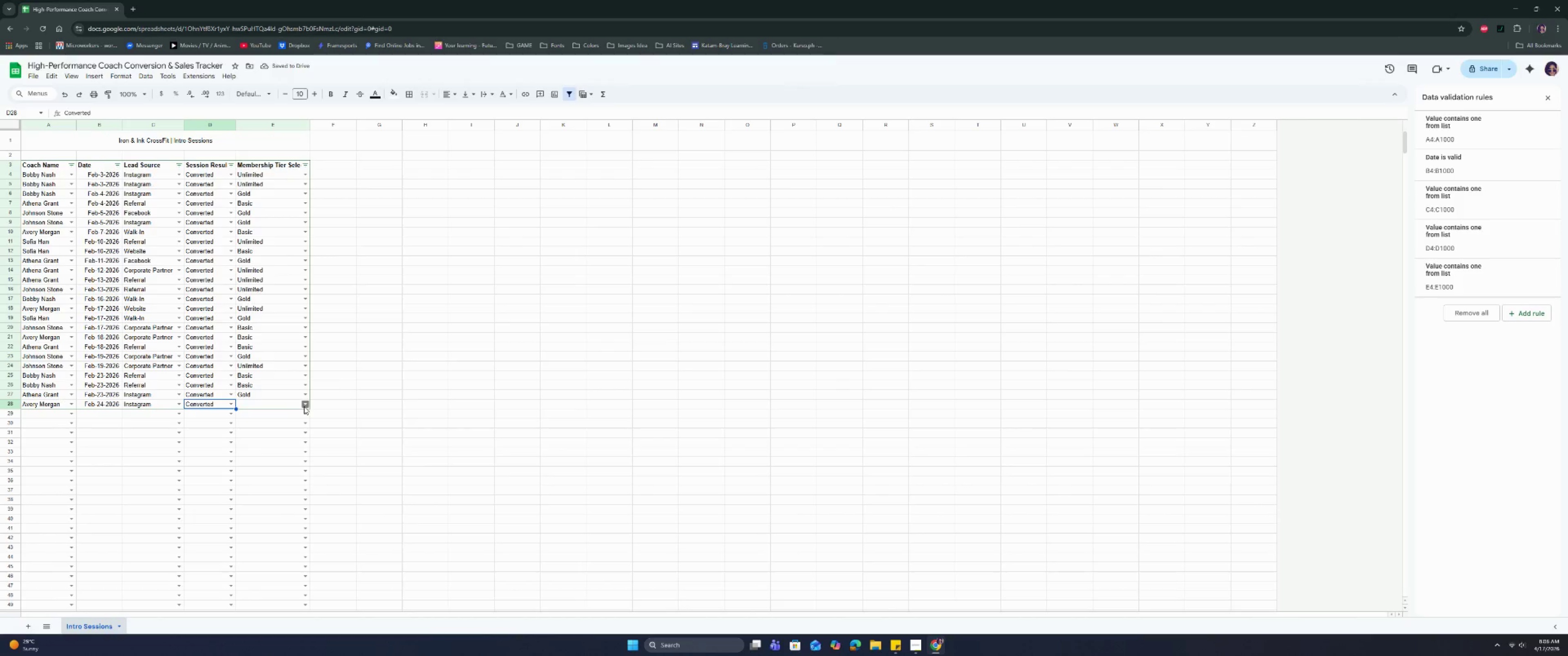 
left_click([304, 406])
 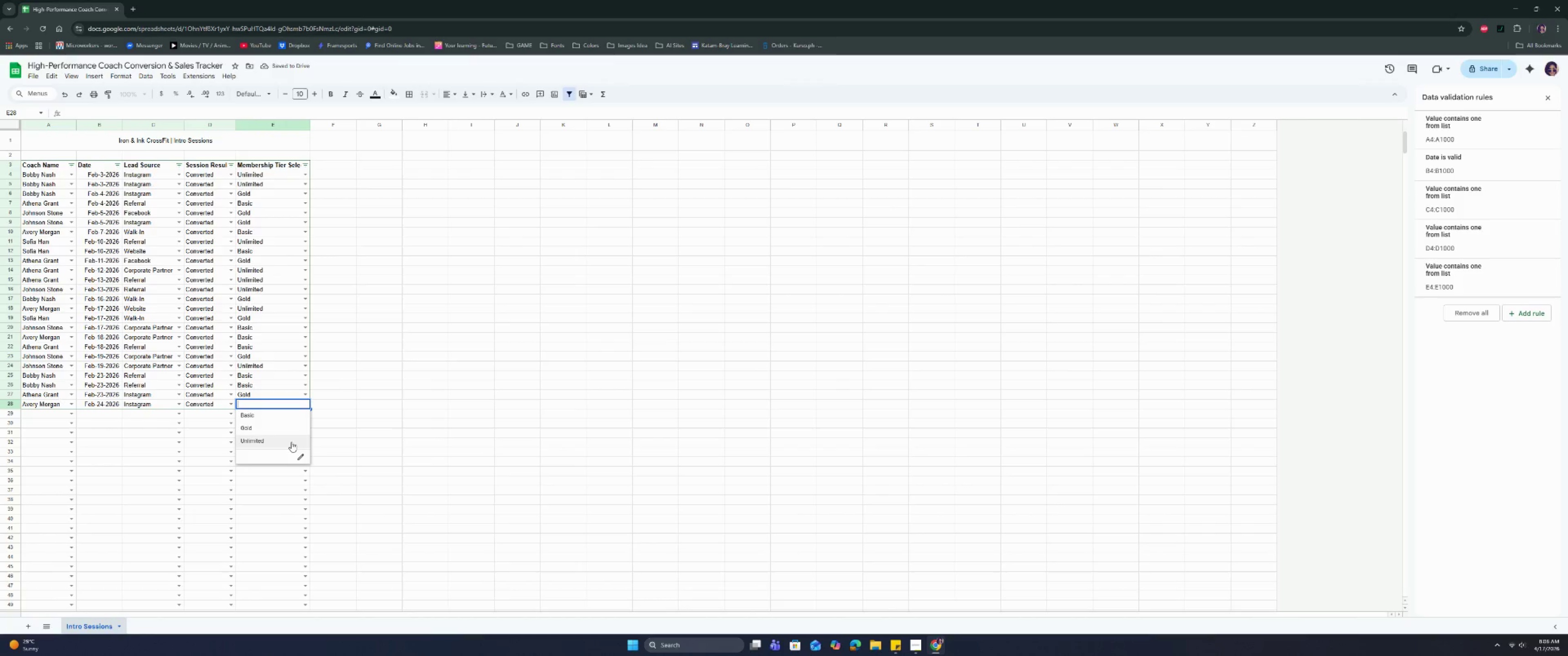 
left_click([291, 443])
 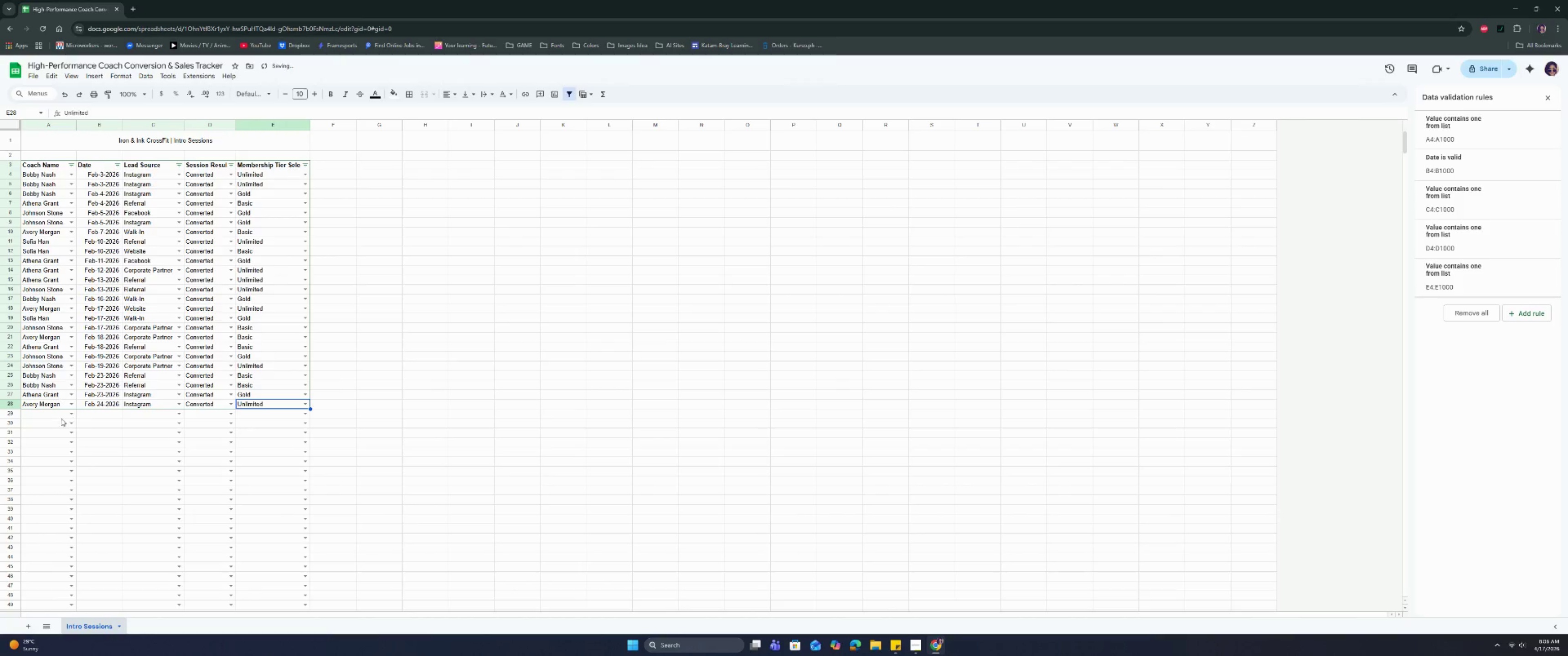 
left_click([52, 418])
 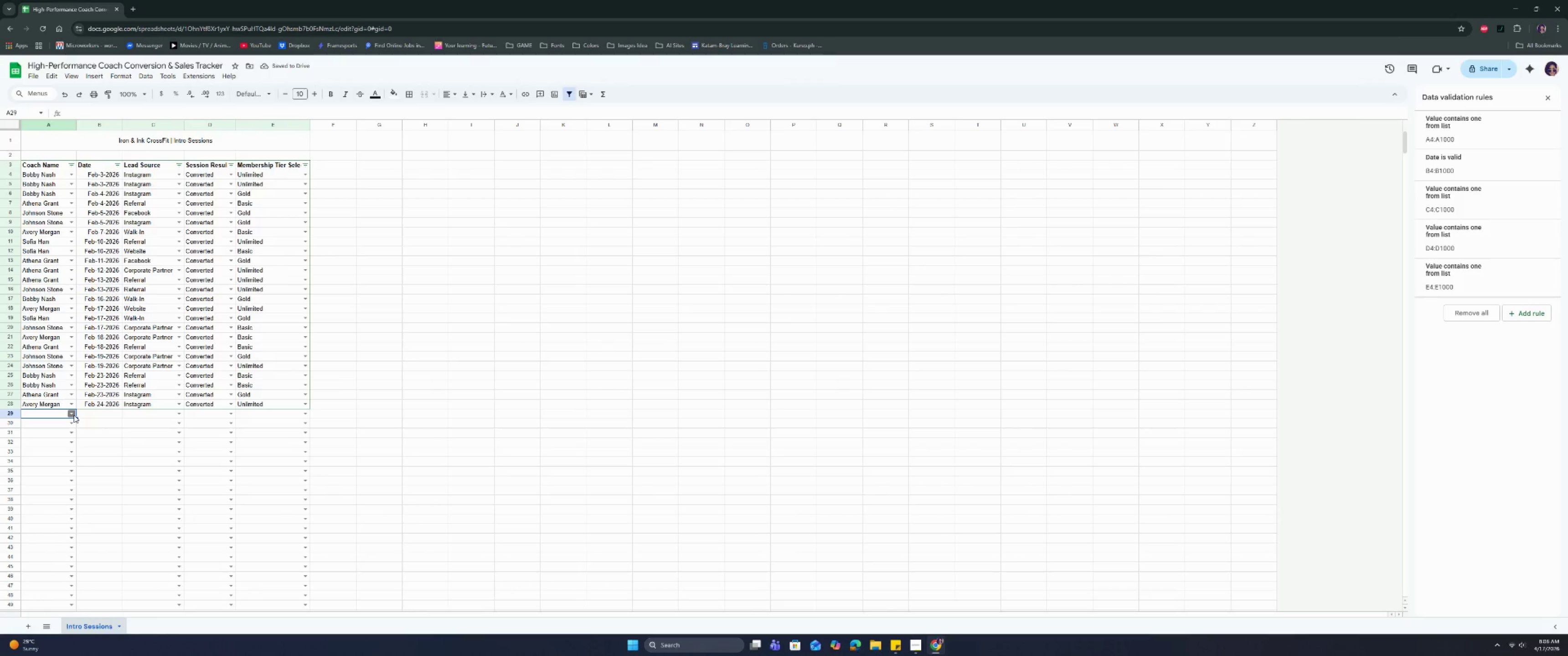 
left_click([74, 415])
 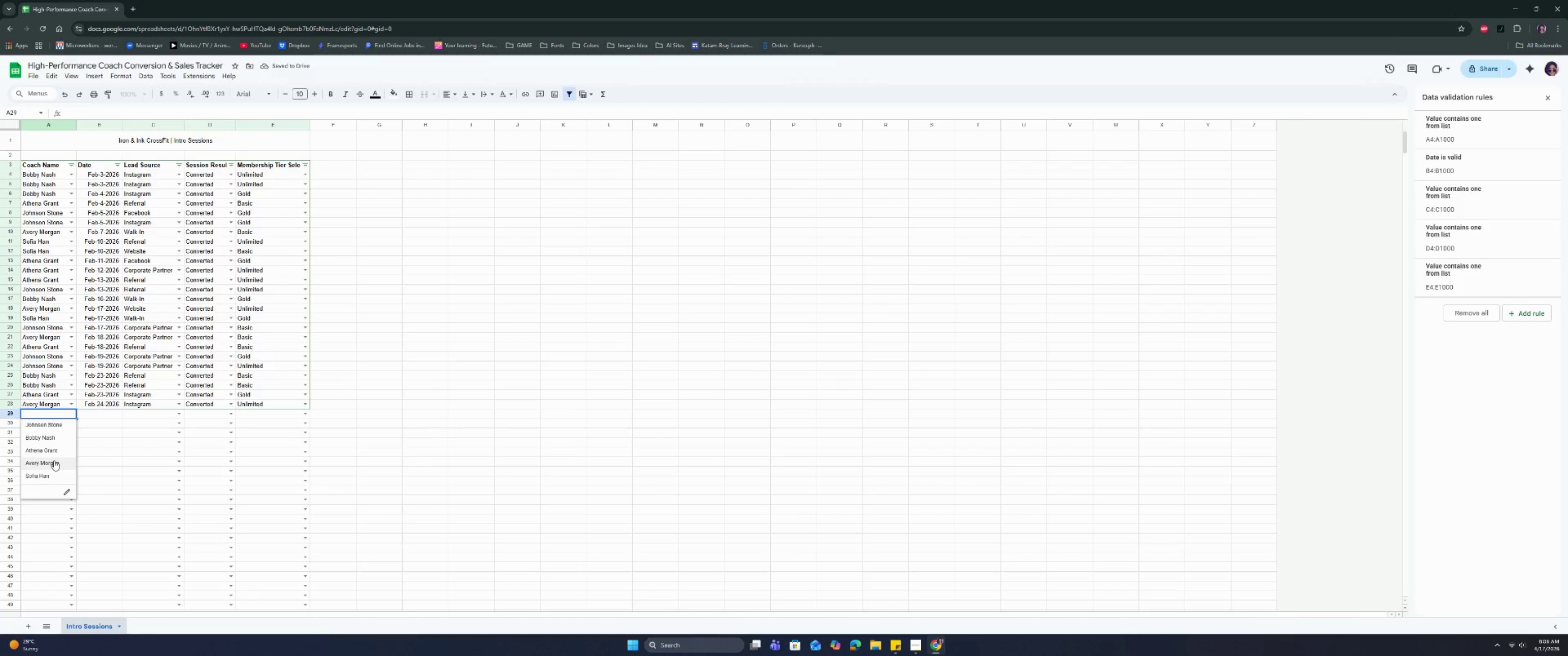 
left_click([54, 461])
 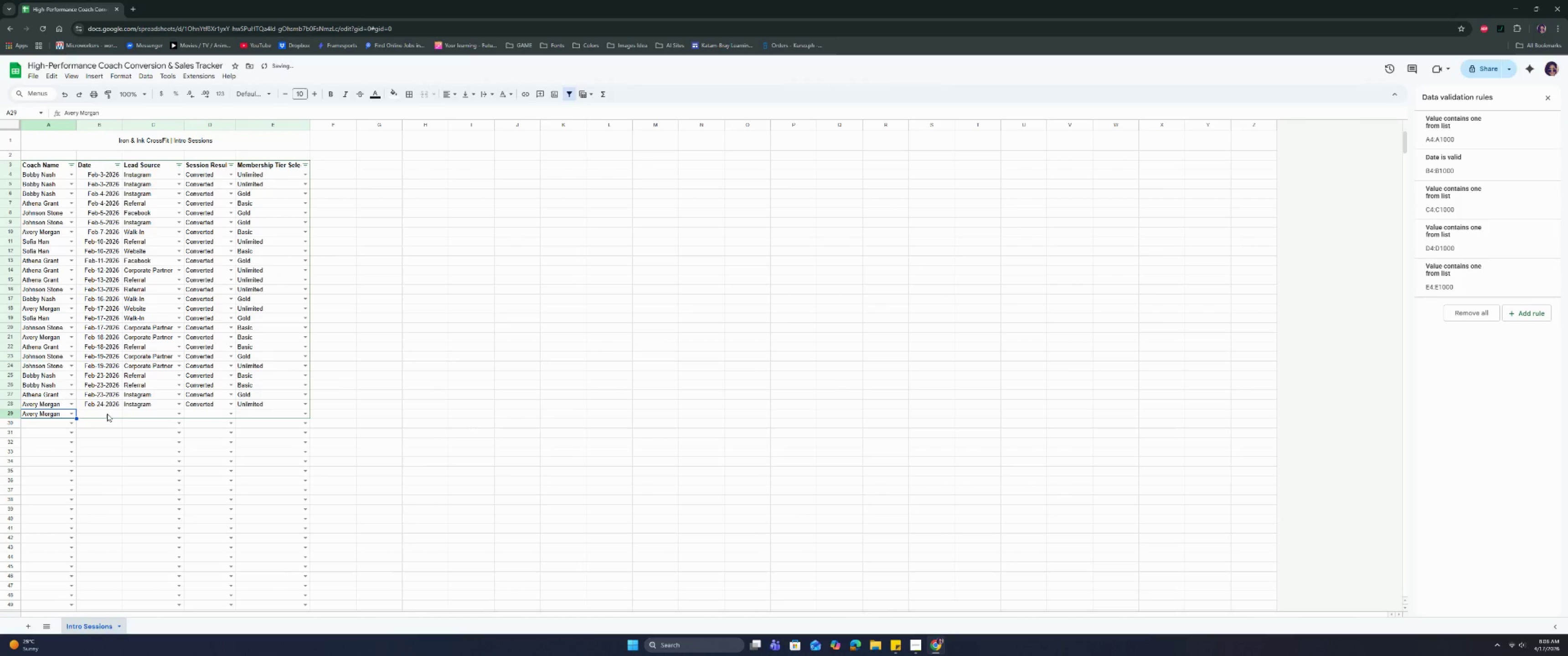 
double_click([107, 414])
 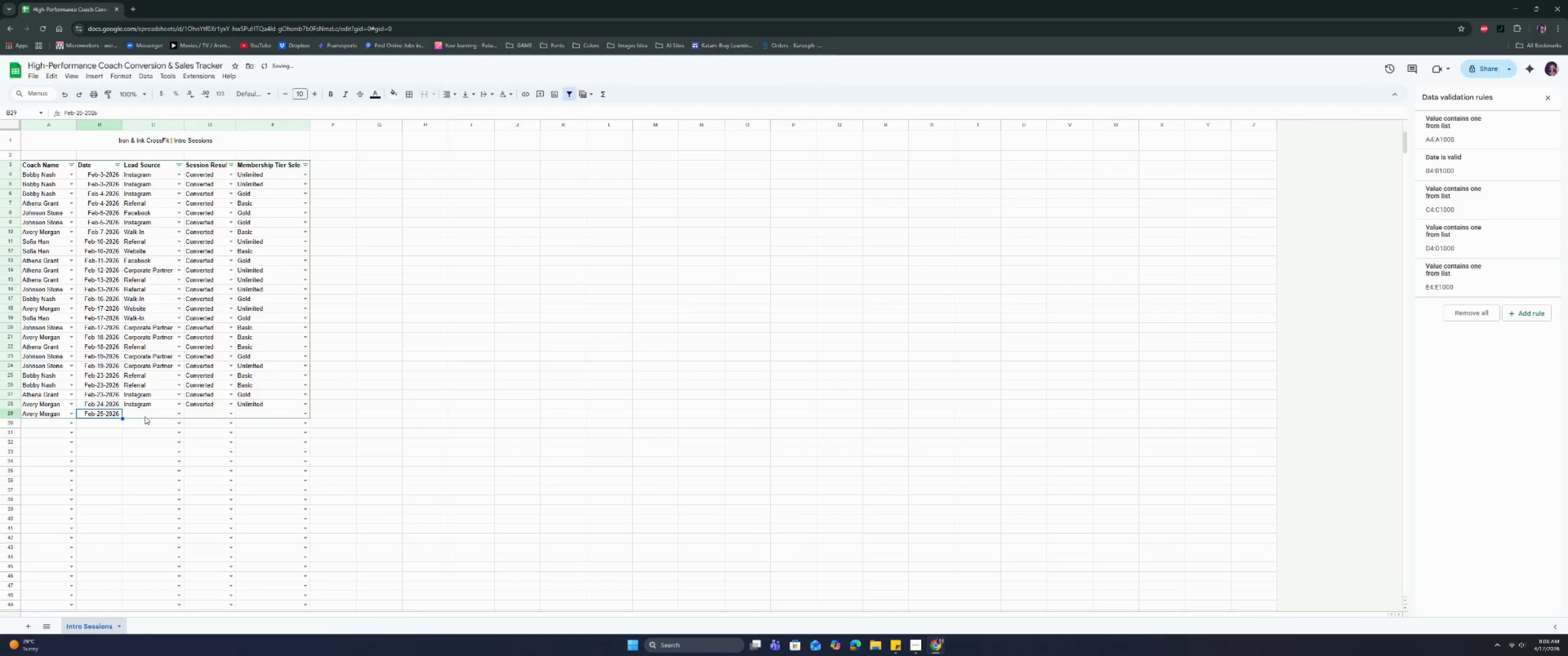 
left_click([154, 413])
 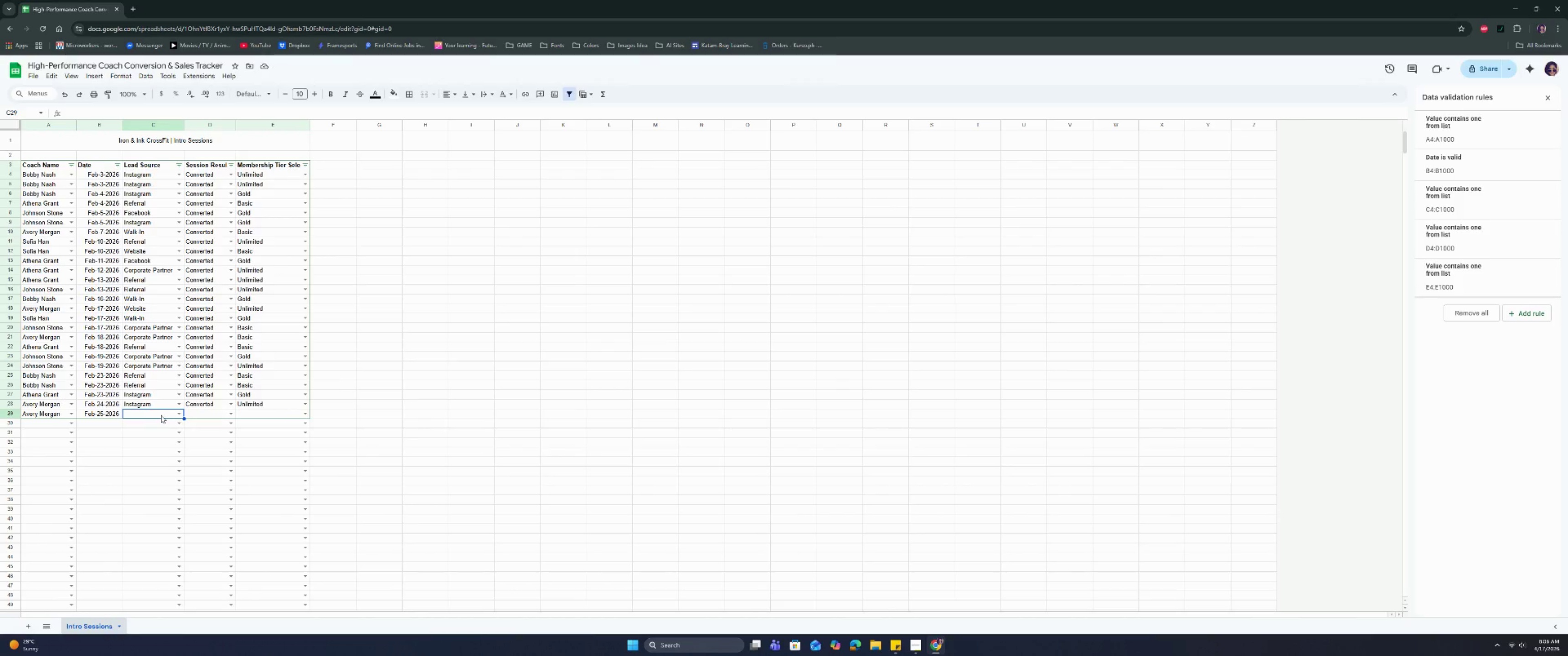 
wait(9.05)
 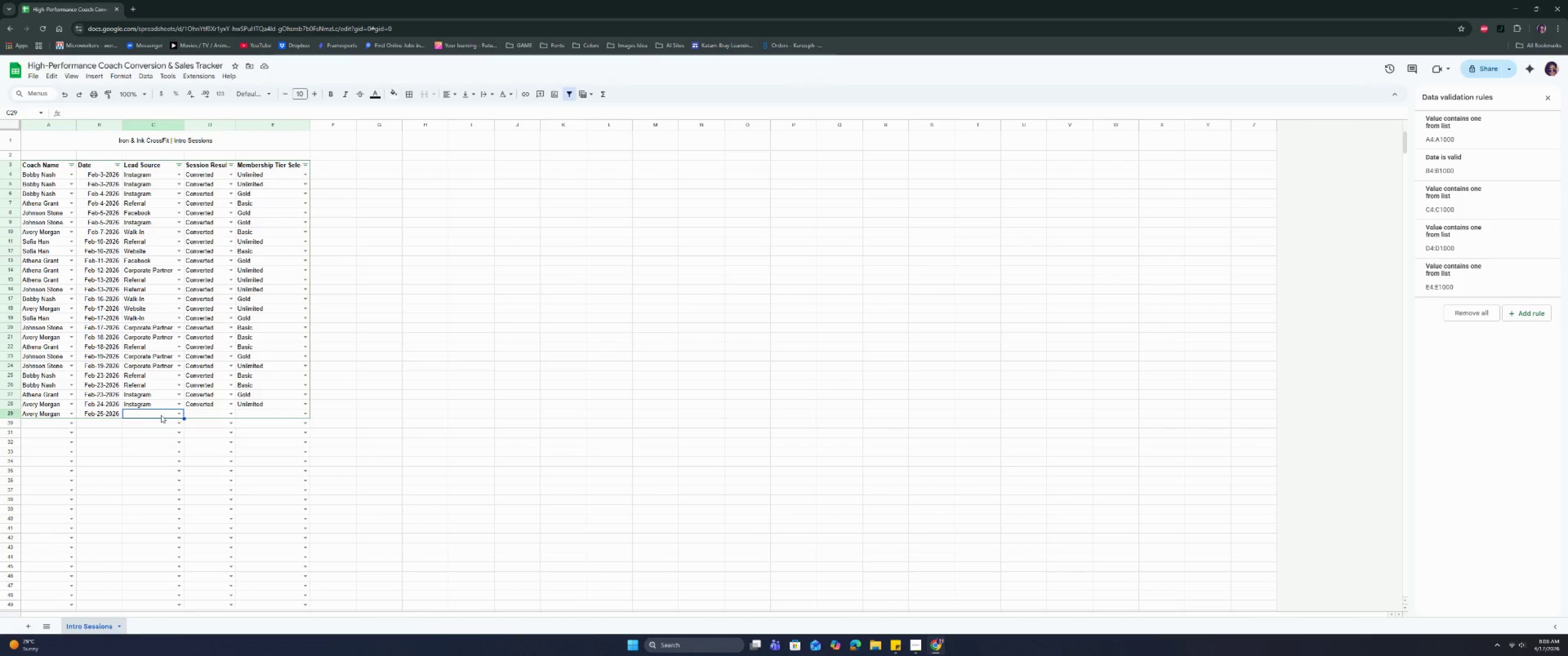 
left_click([178, 414])
 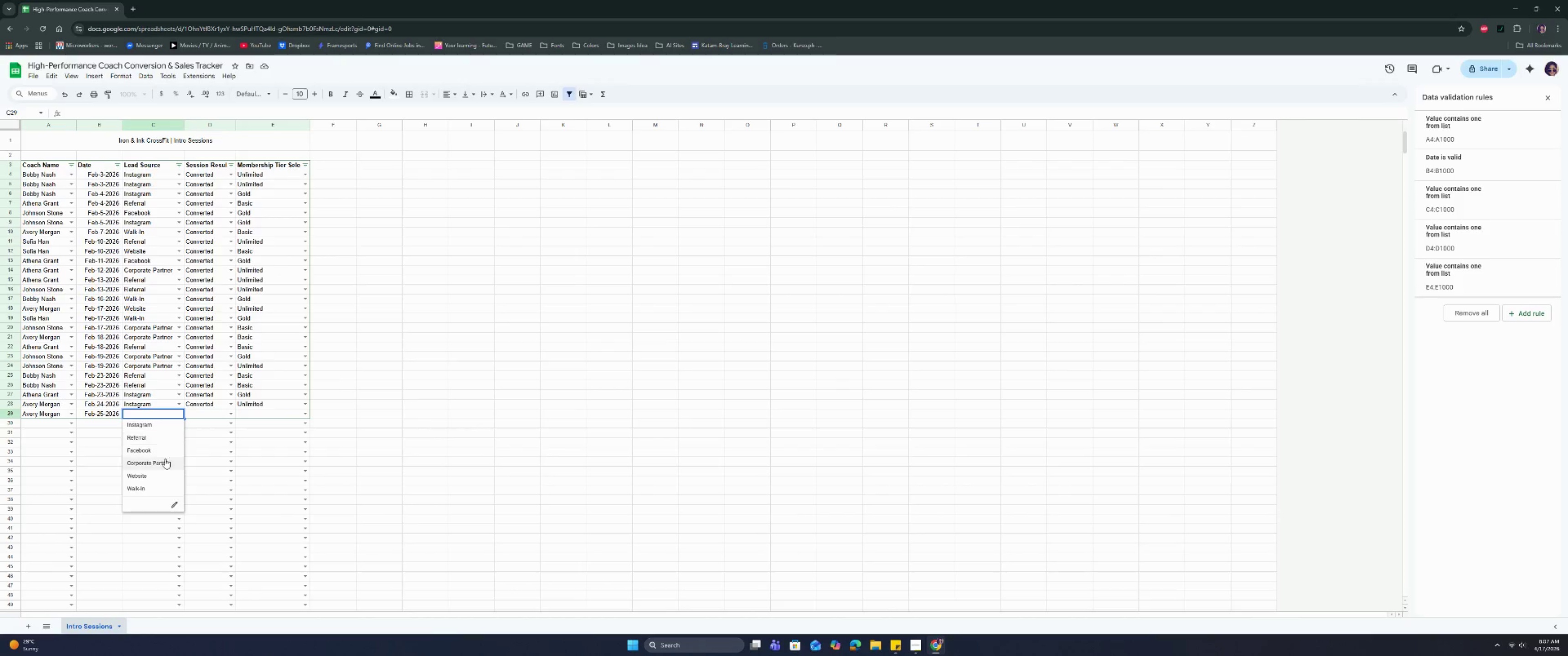 
left_click([166, 452])
 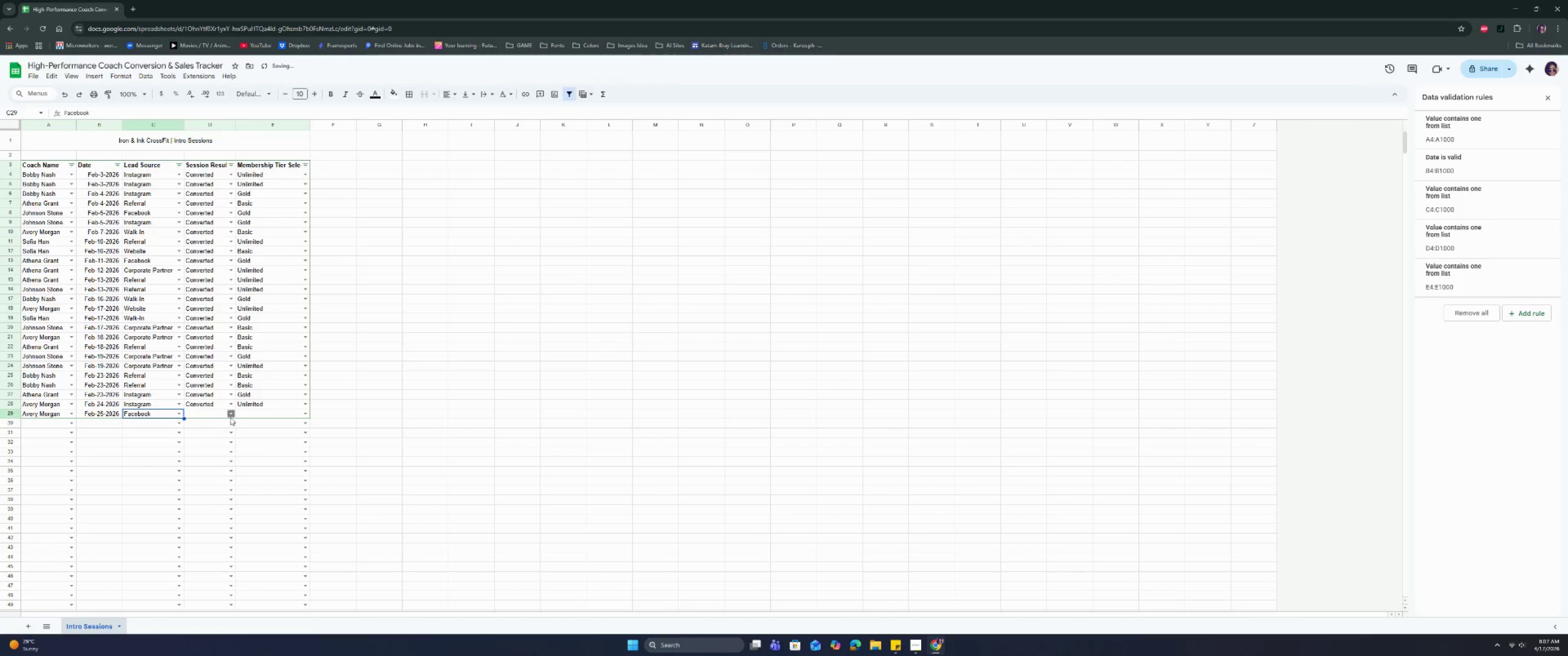 
left_click([232, 415])
 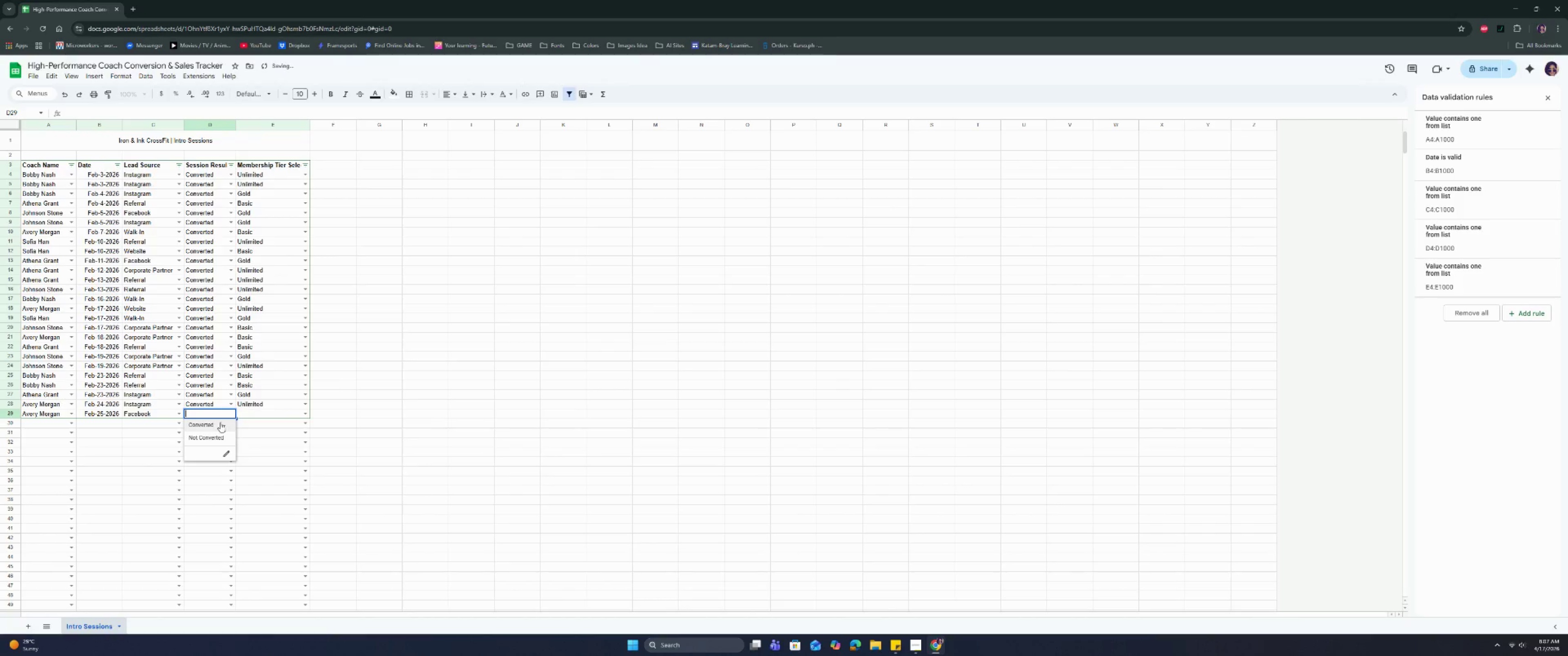 
left_click([220, 422])
 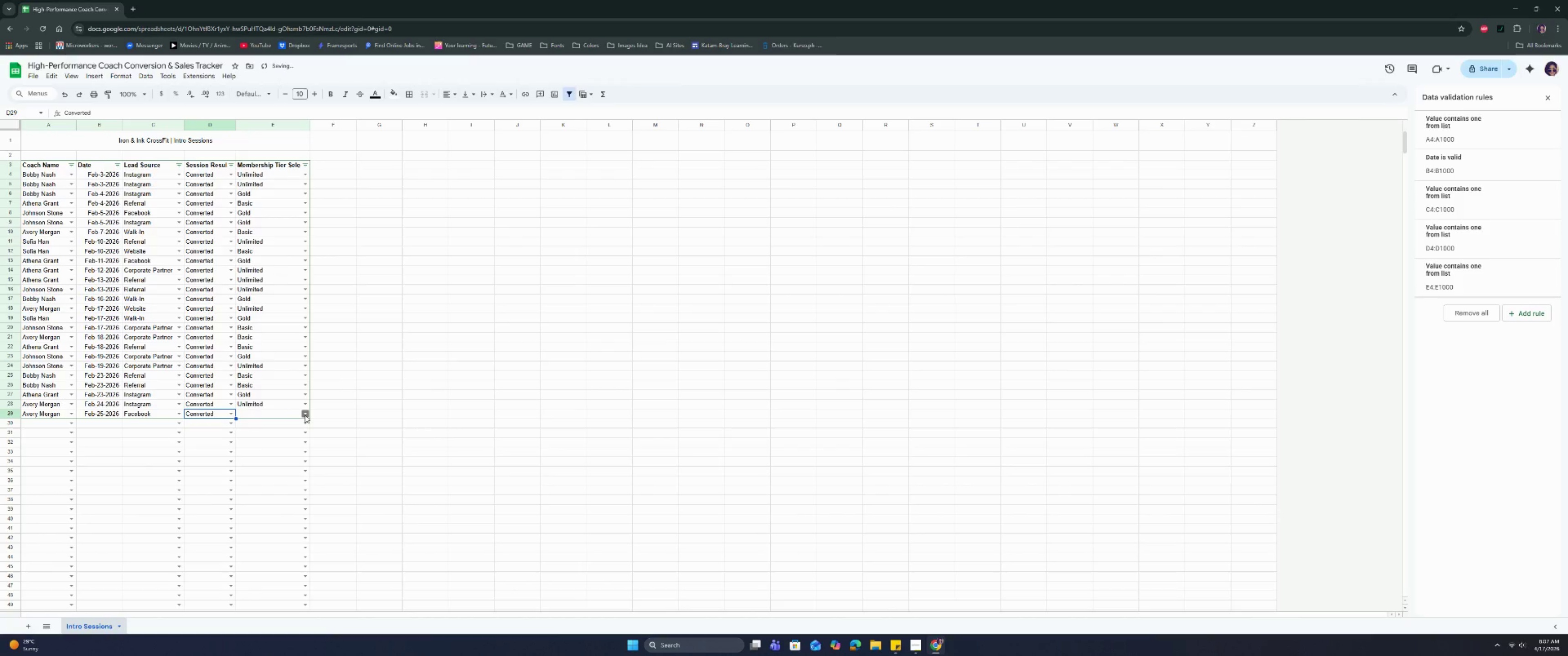 
left_click([305, 415])
 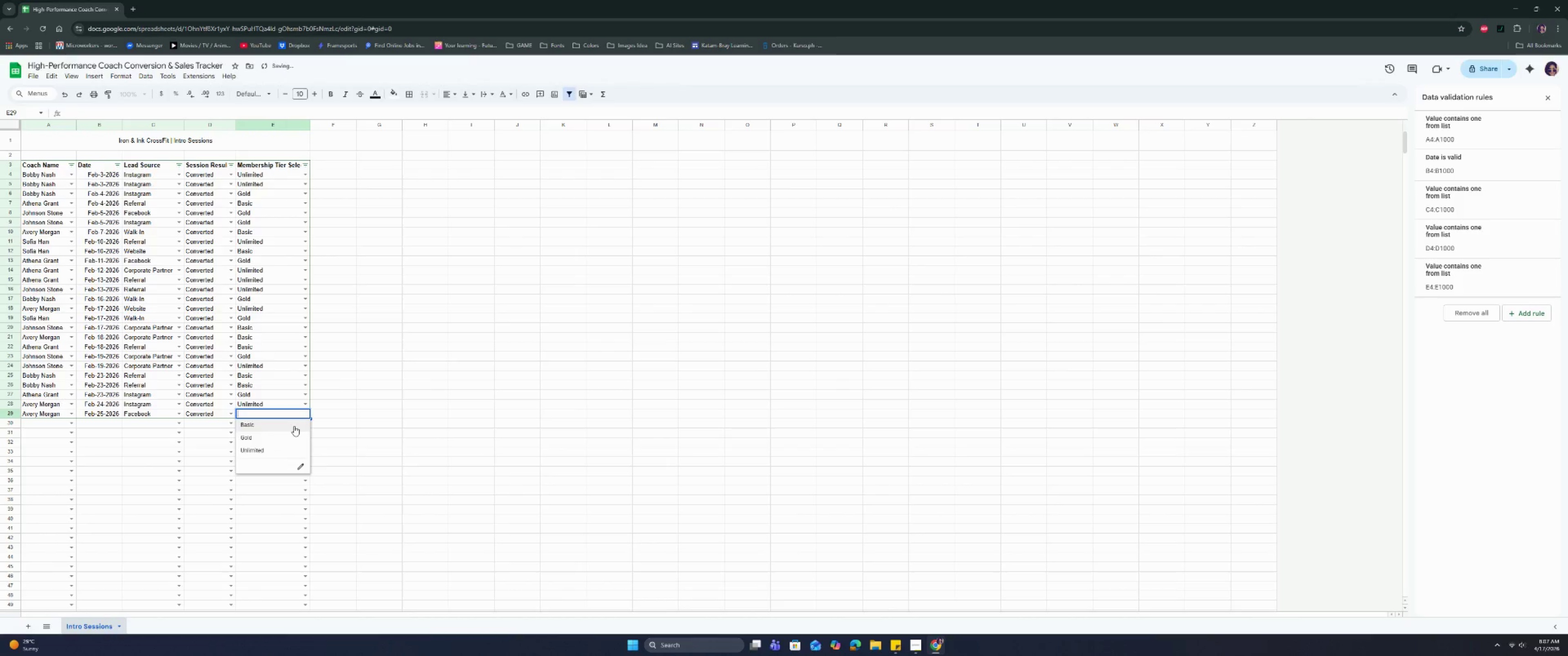 
left_click([293, 427])
 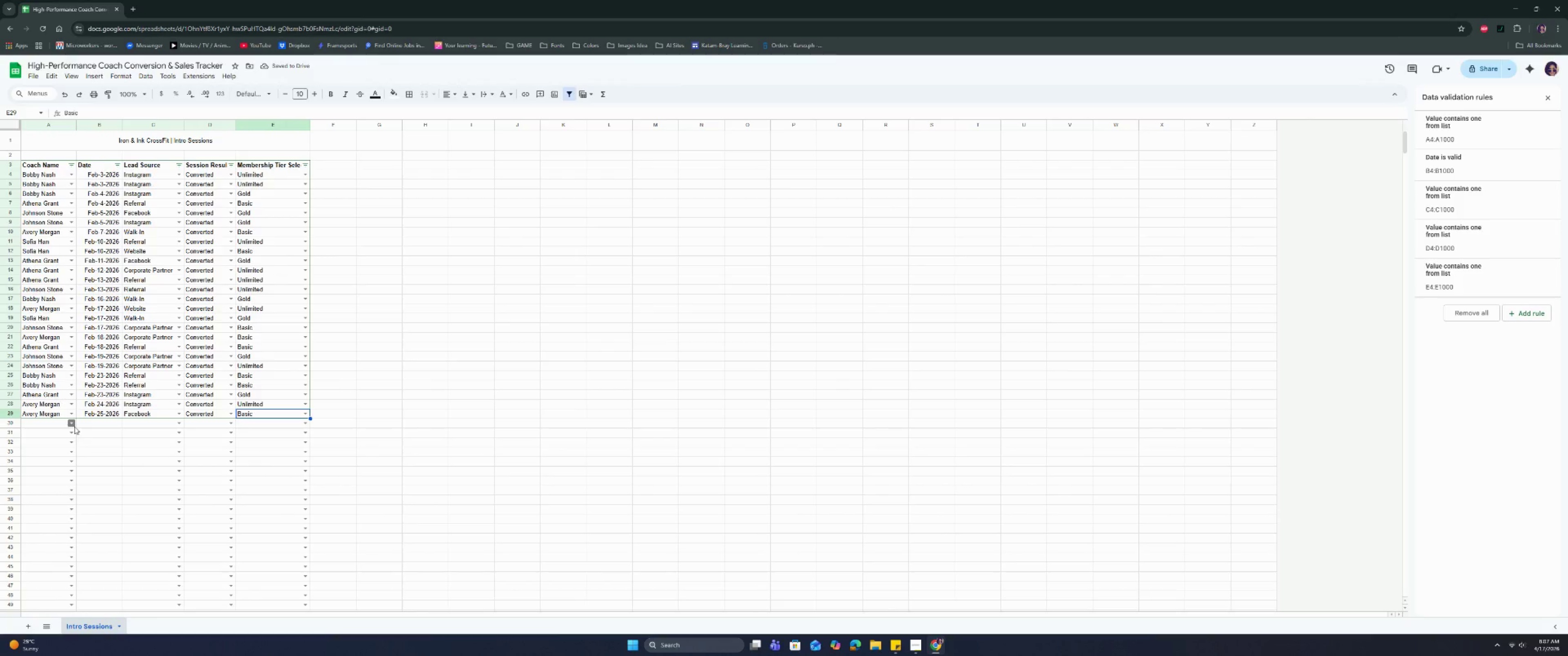 
wait(5.81)
 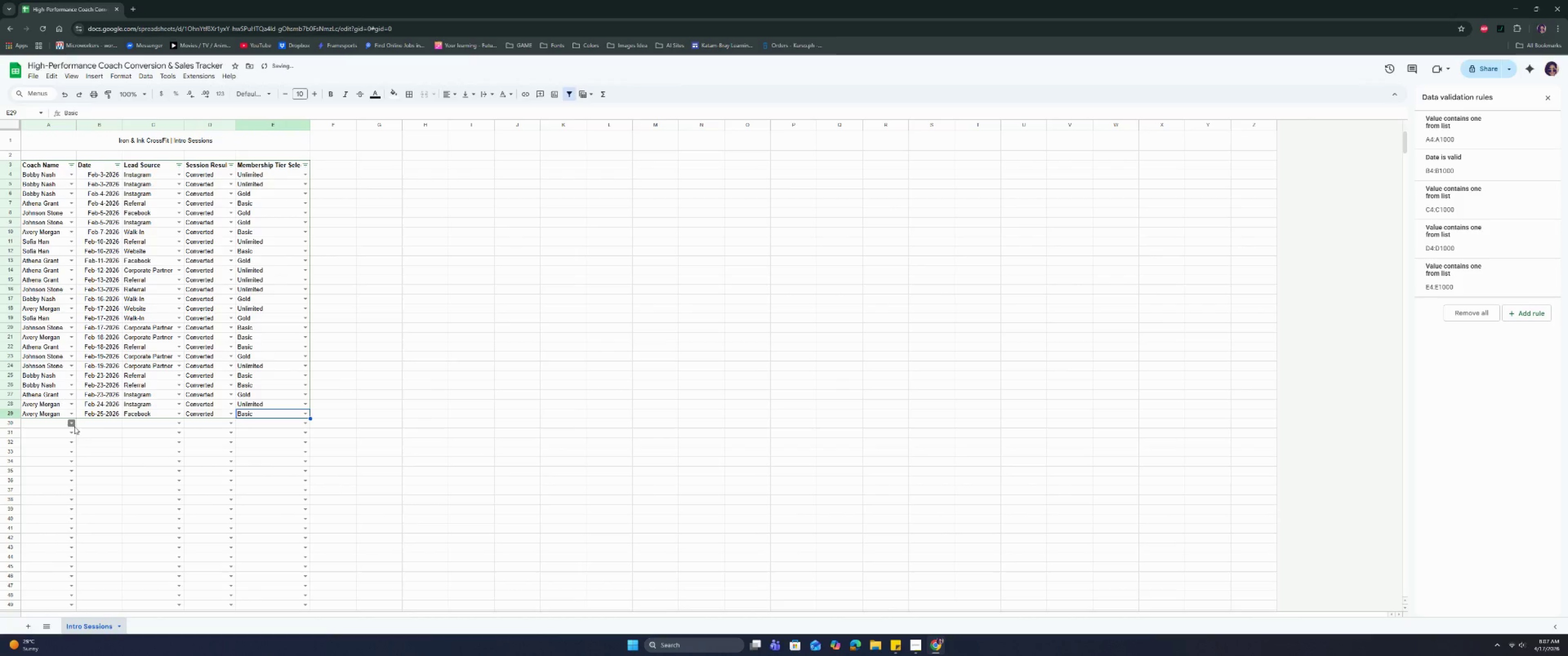 
left_click([74, 426])
 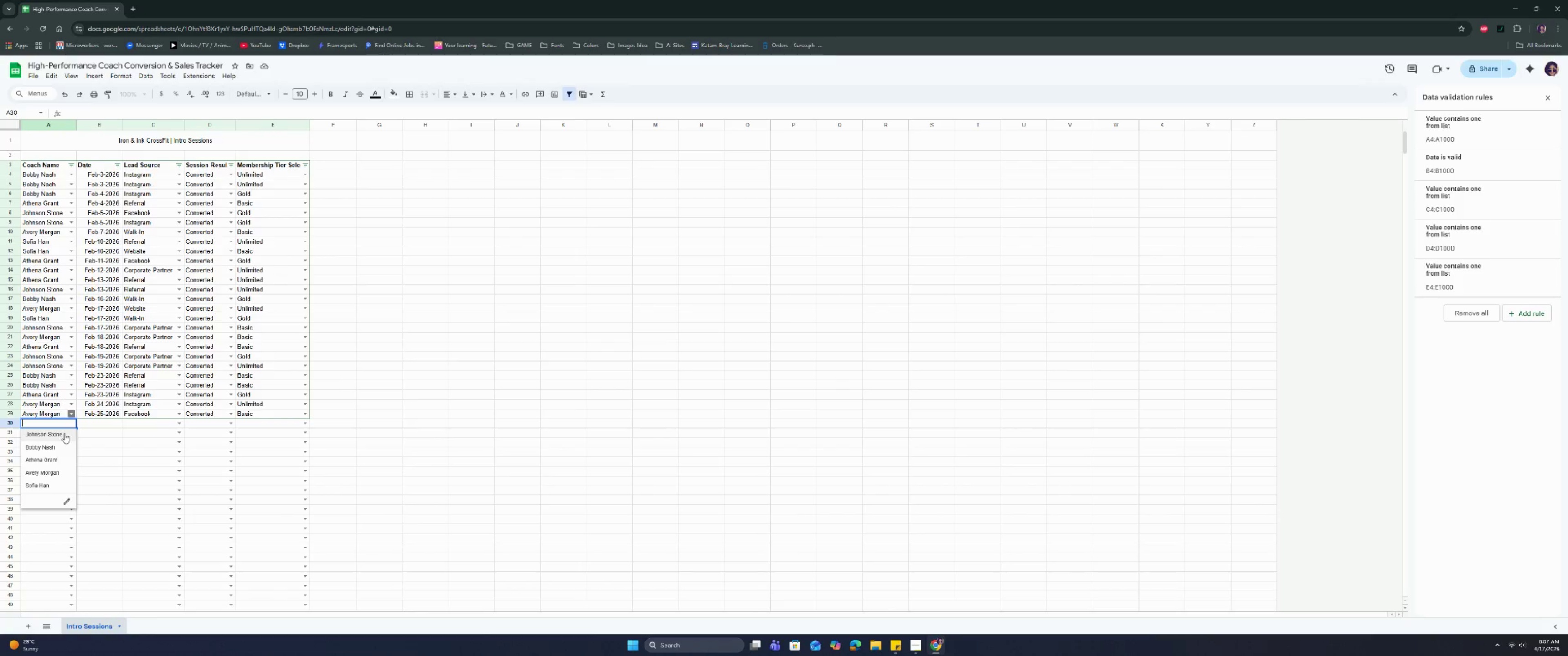 
left_click([64, 433])
 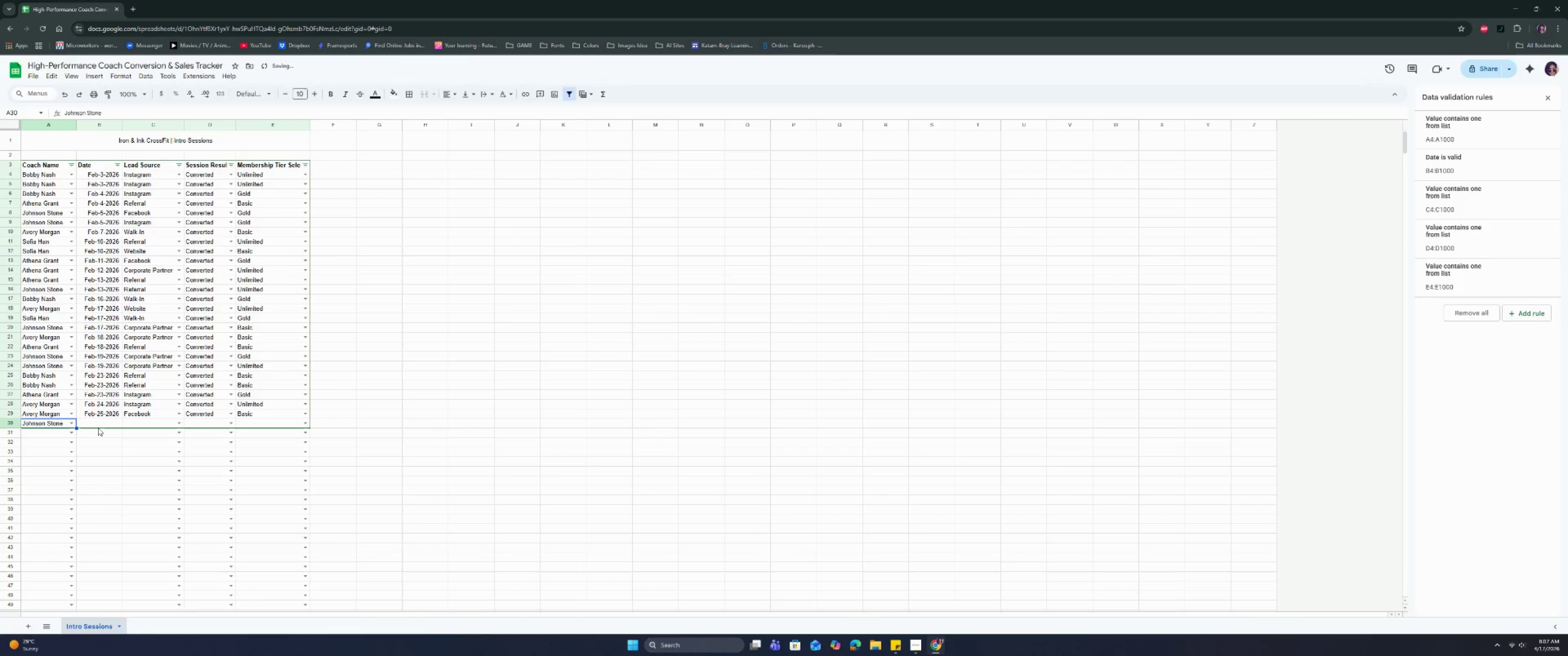 
left_click([104, 423])
 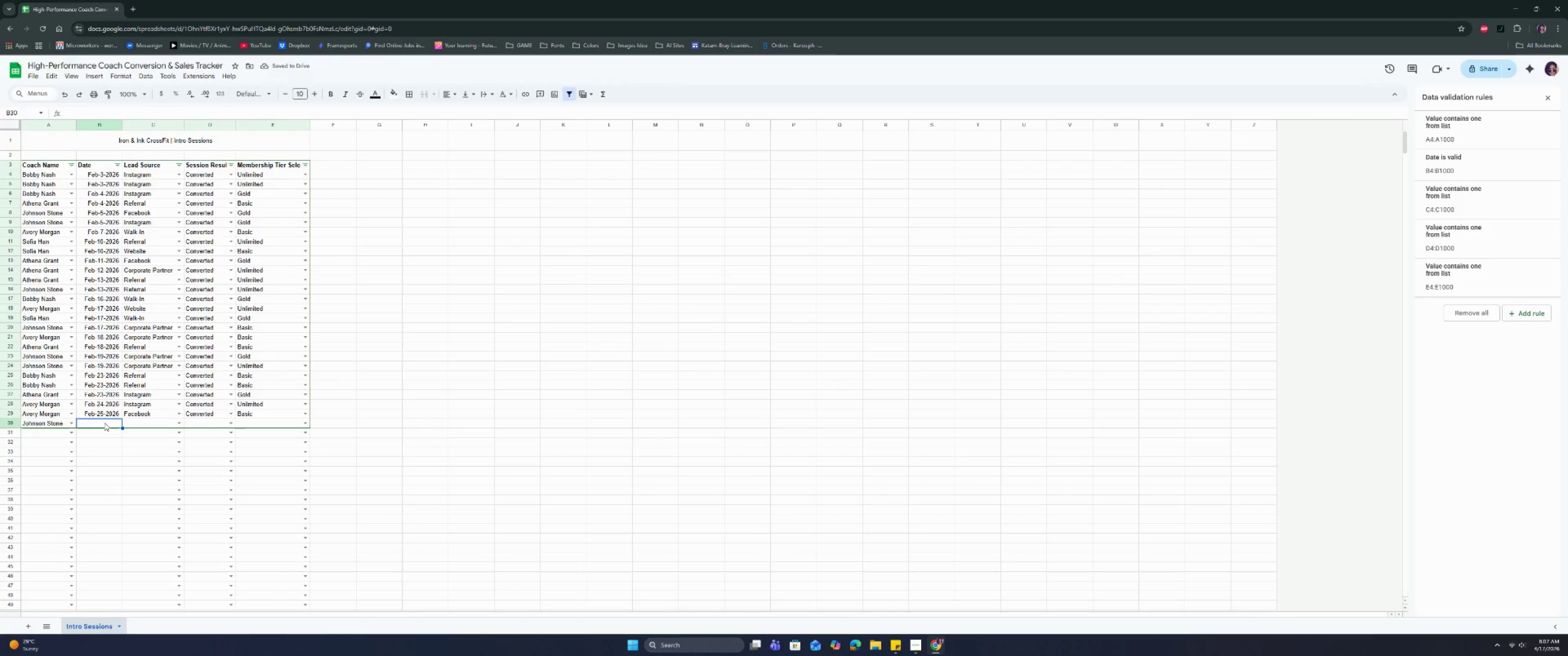 
double_click([104, 423])
 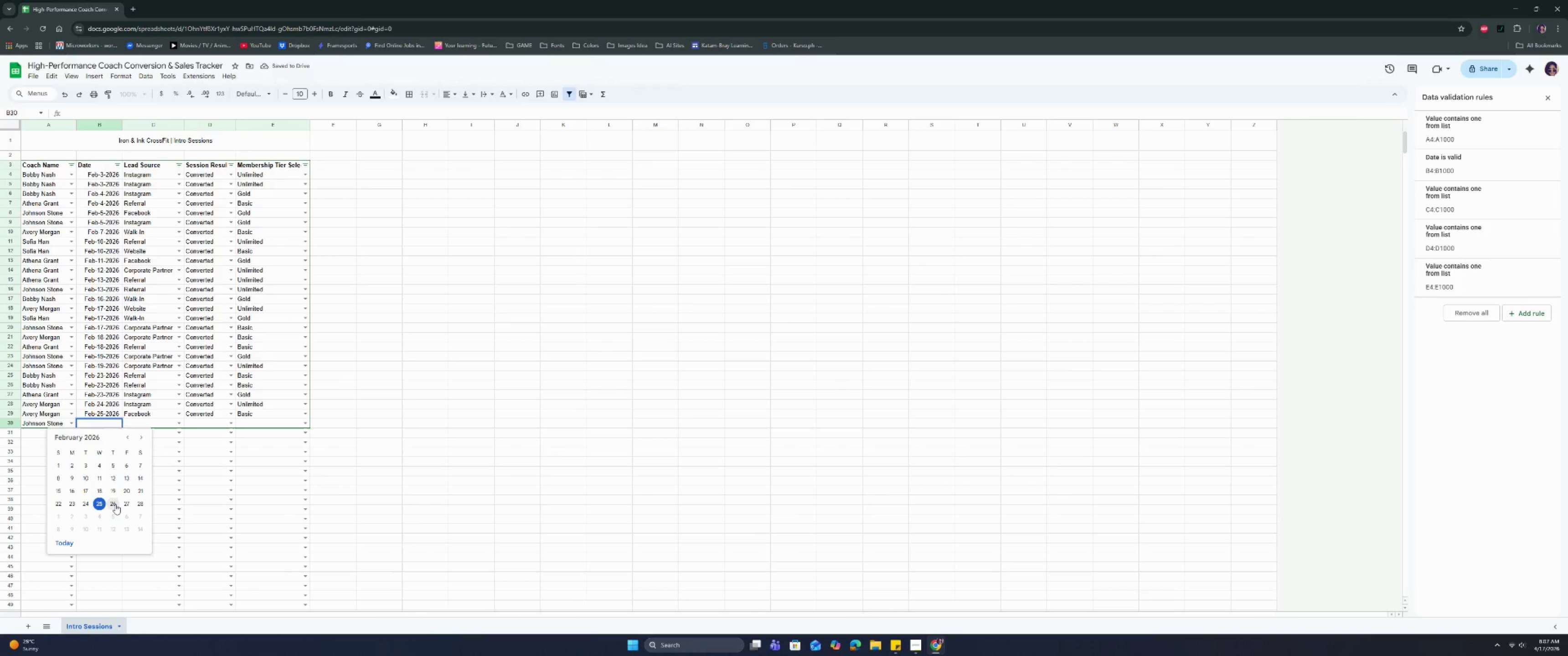 
left_click([126, 501])
 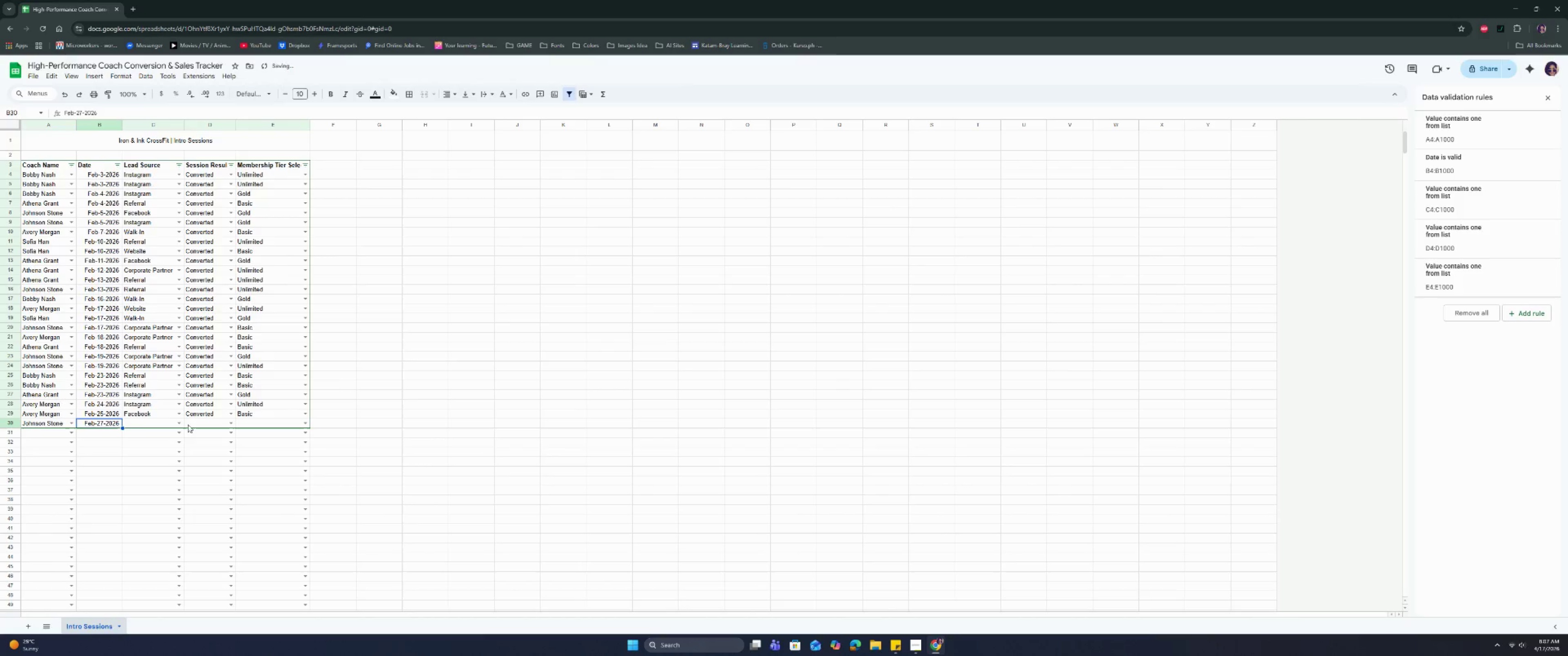 
left_click([176, 424])
 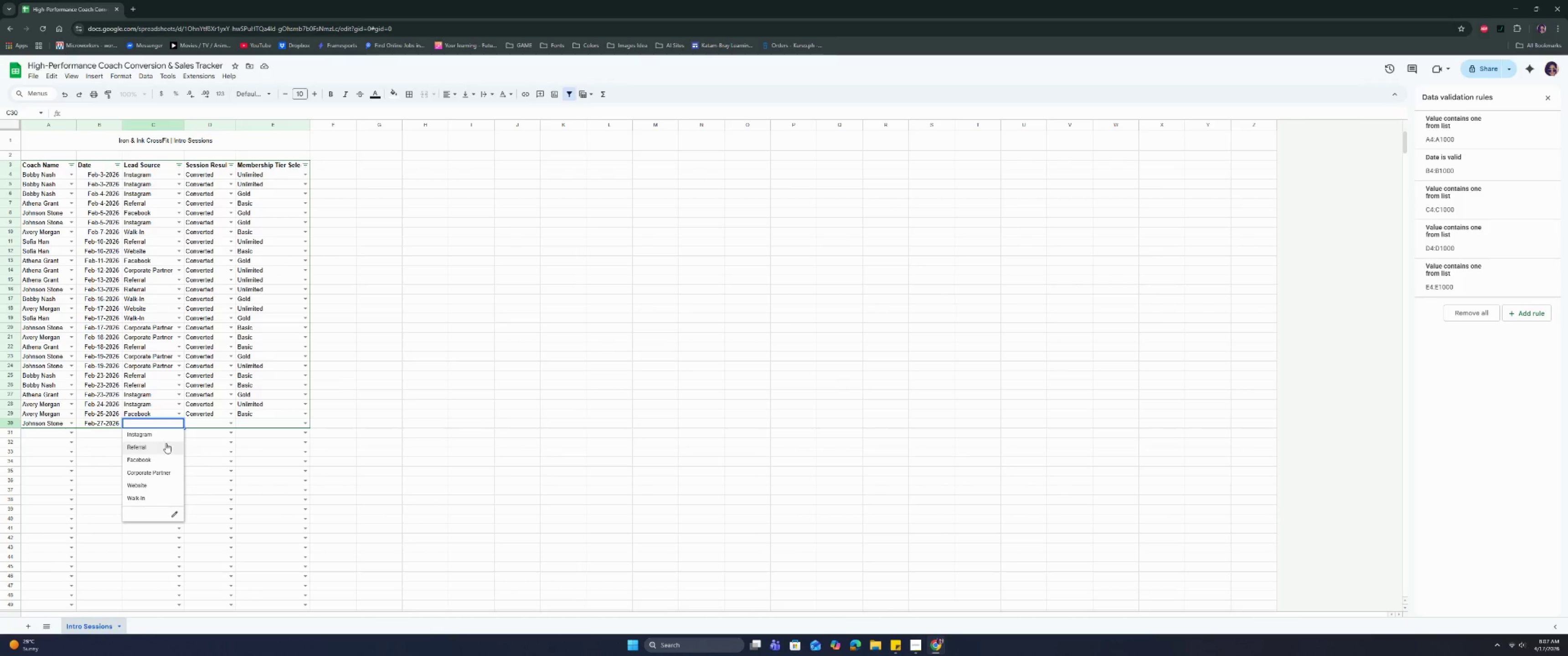 
wait(15.44)
 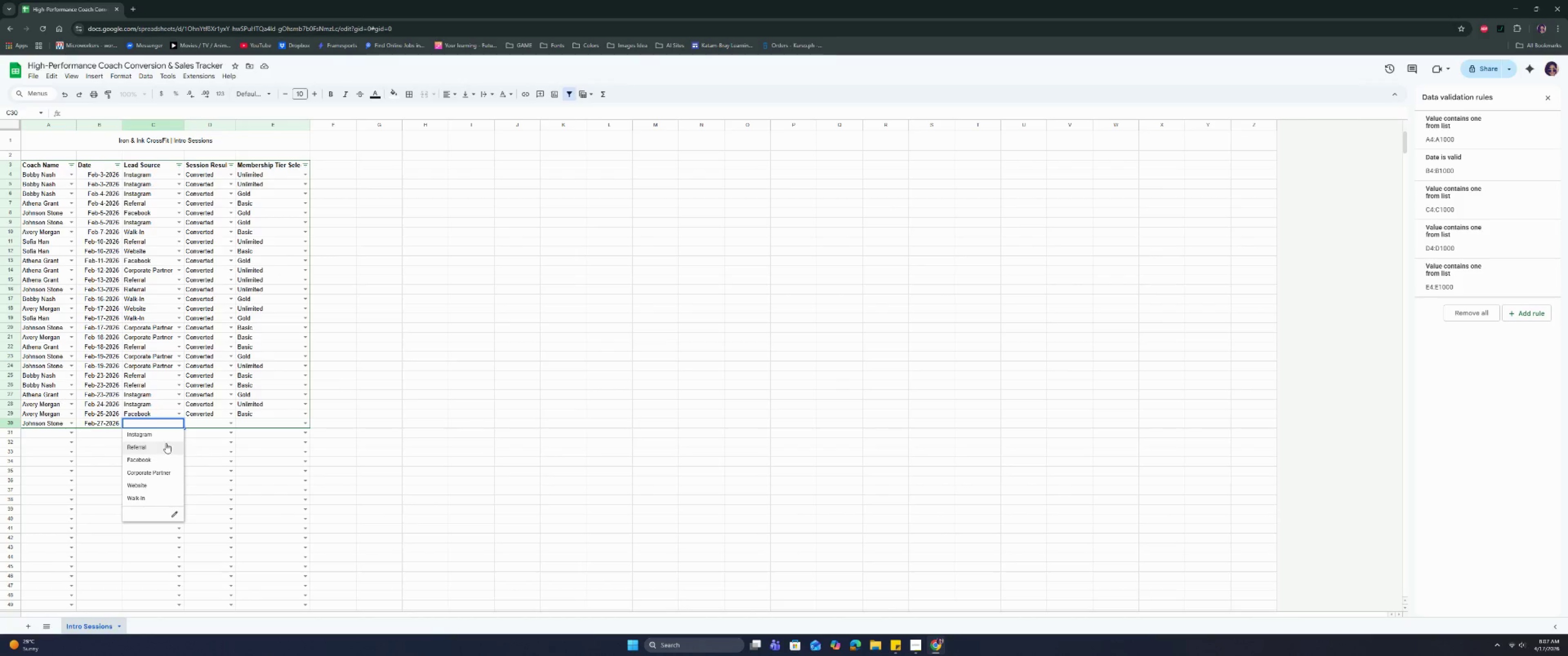 
left_click([157, 441])
 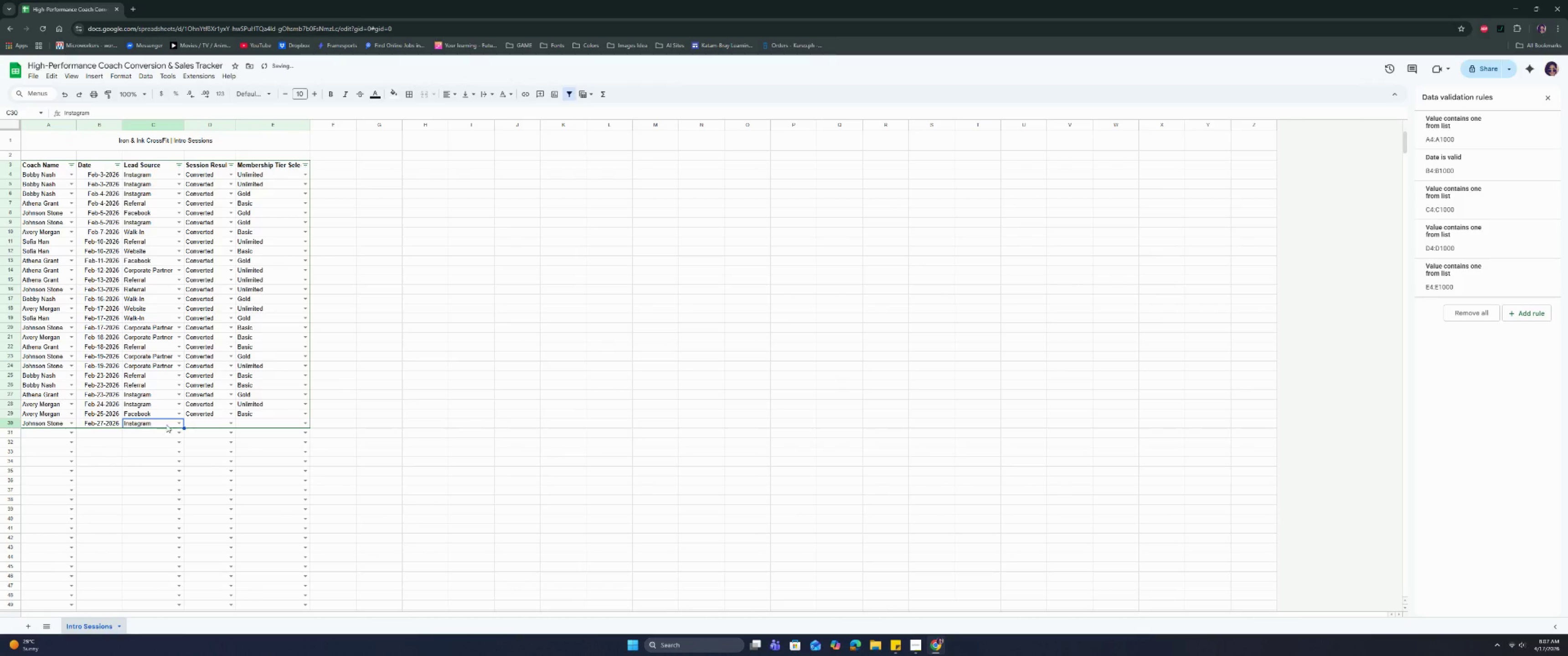 
double_click([179, 425])
 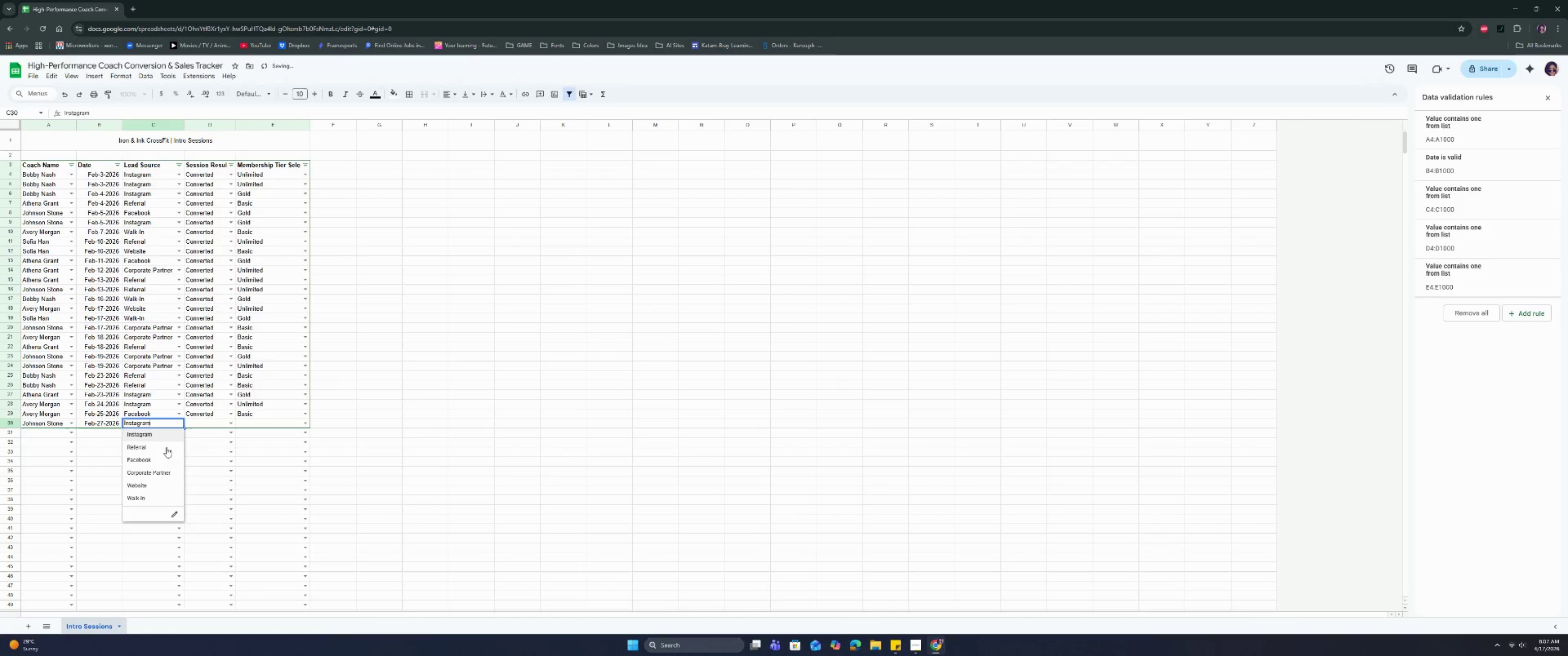 
left_click([166, 447])
 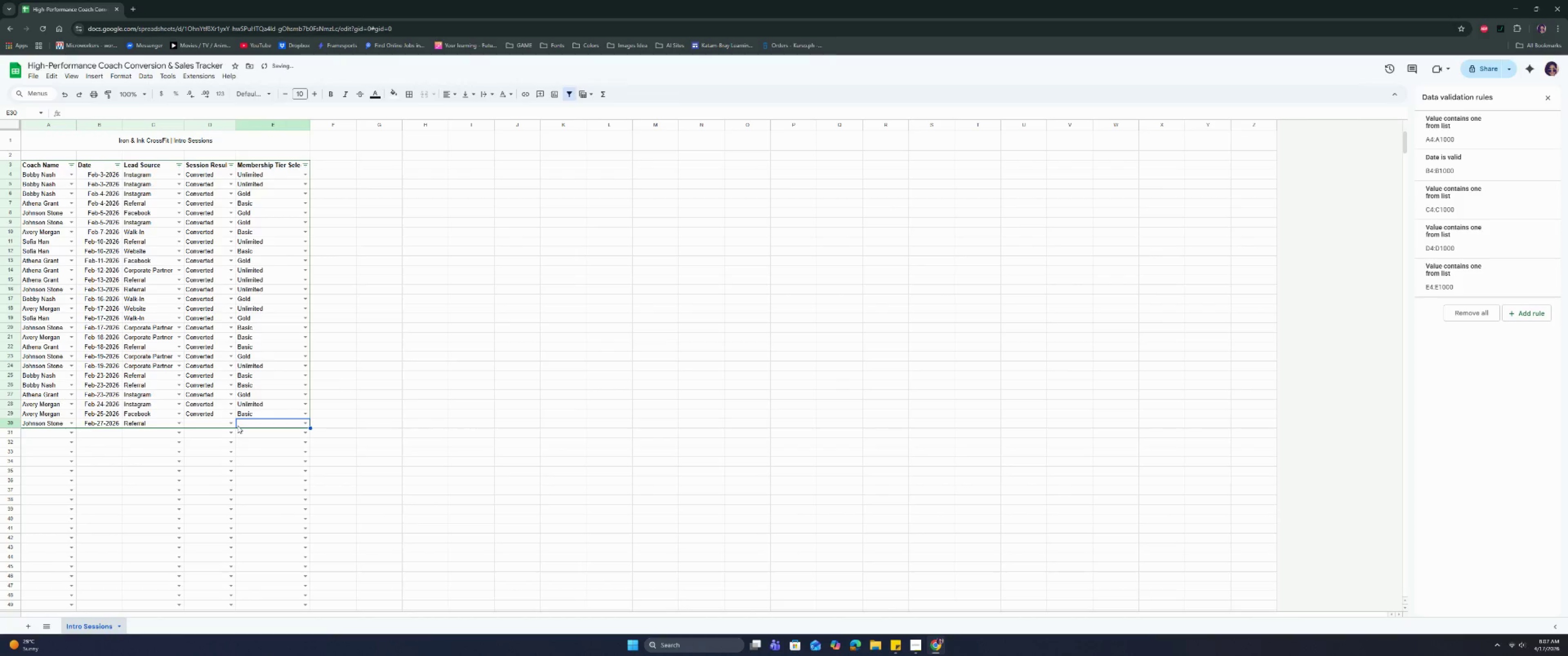 
double_click([231, 424])
 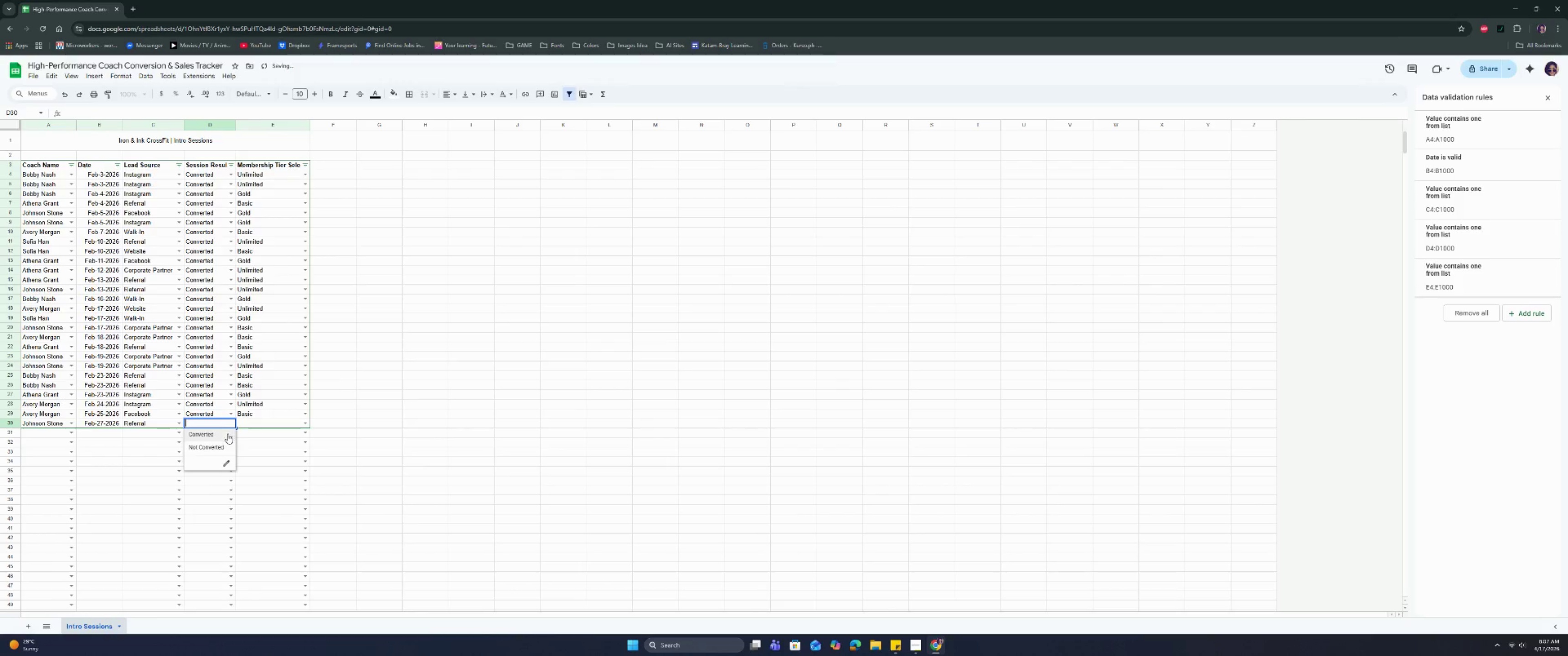 
triple_click([227, 434])
 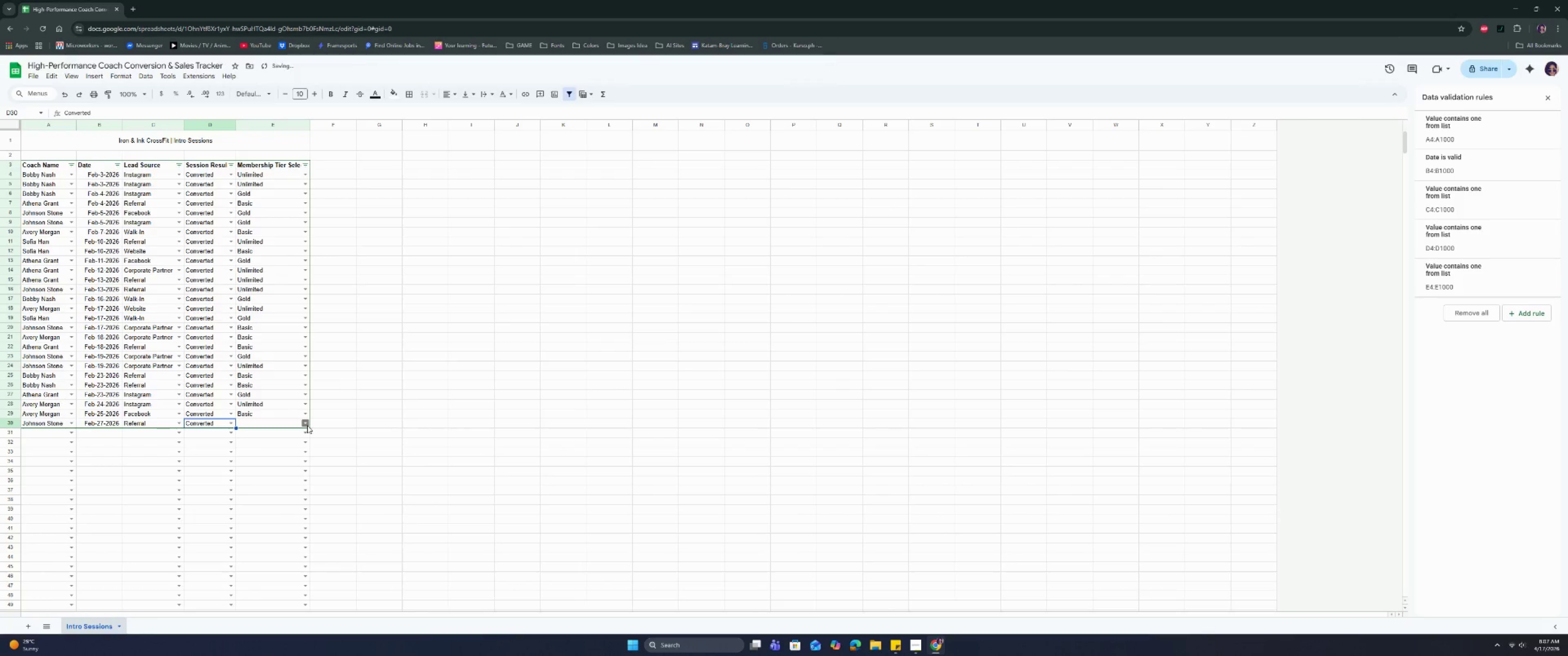 
left_click([303, 427])
 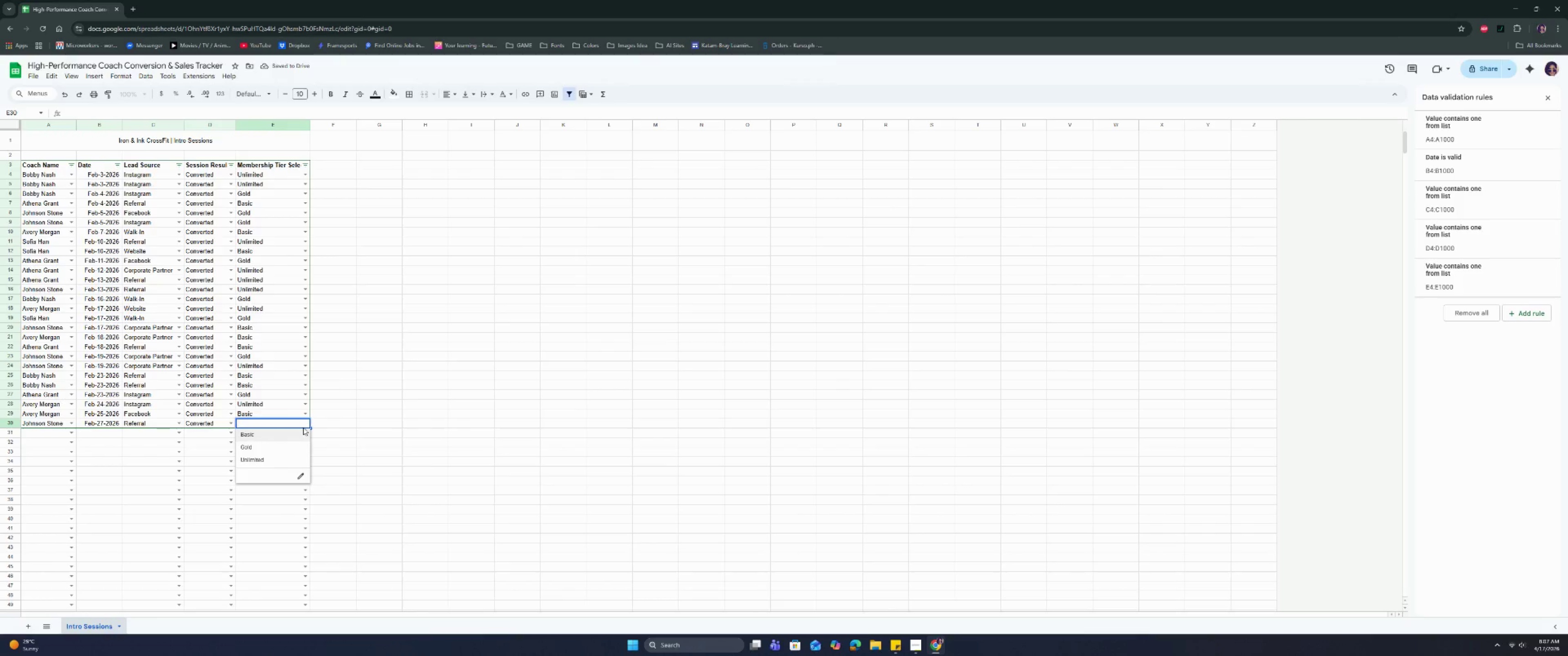 
left_click([289, 443])
 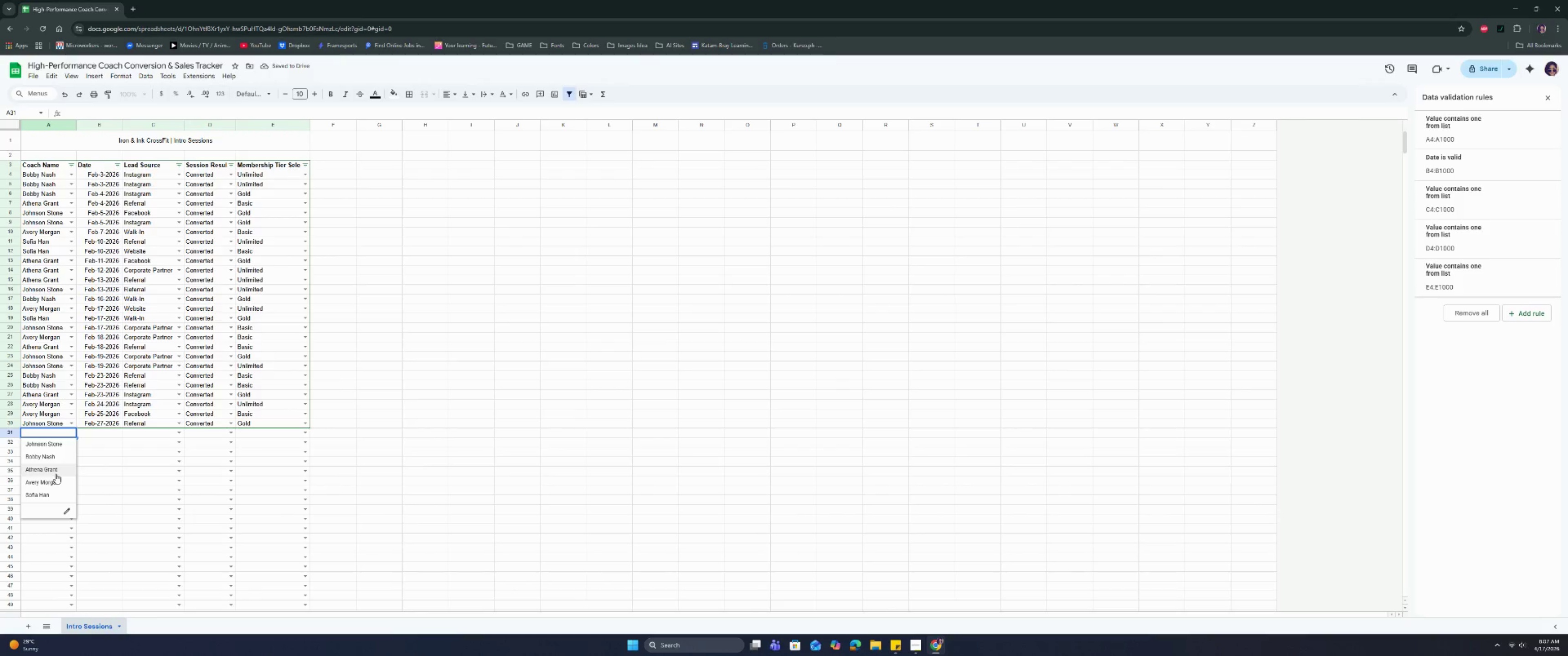 
wait(5.5)
 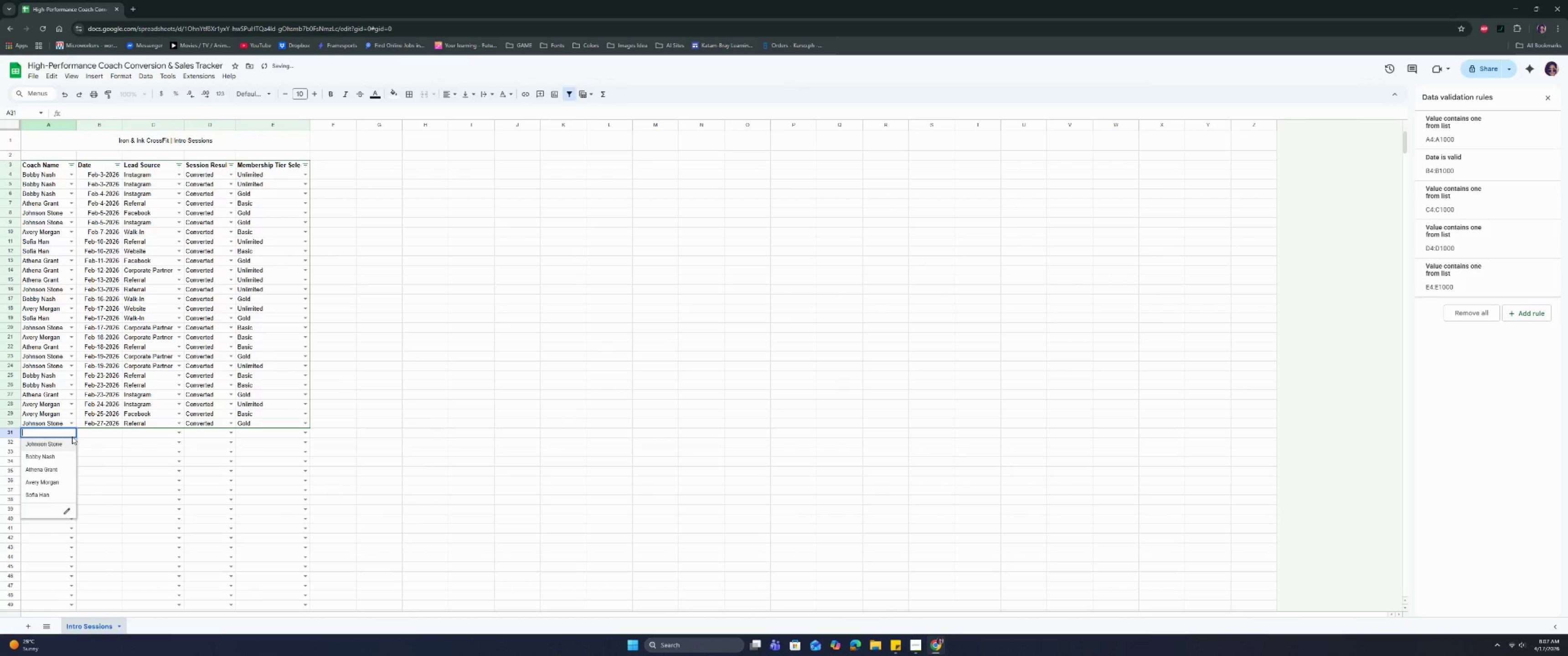 
left_click([50, 456])
 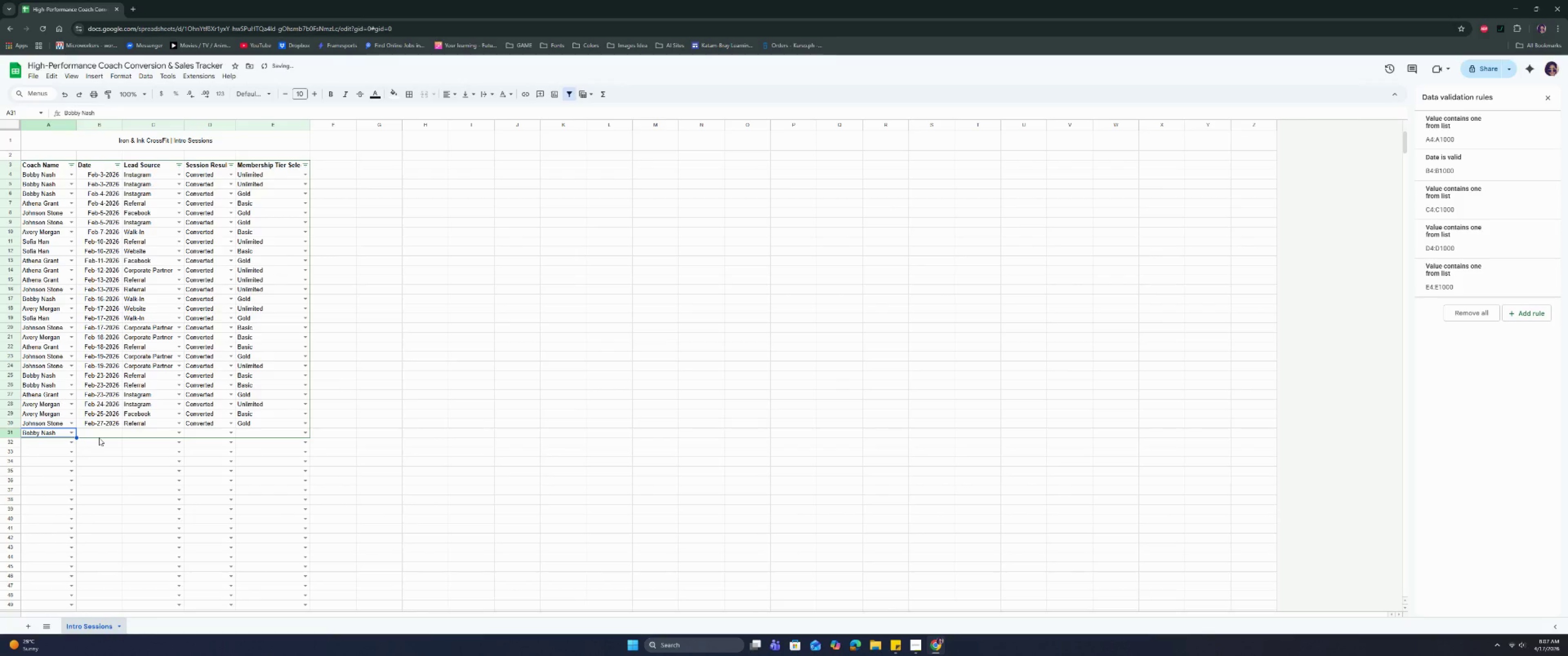 
left_click([99, 435])
 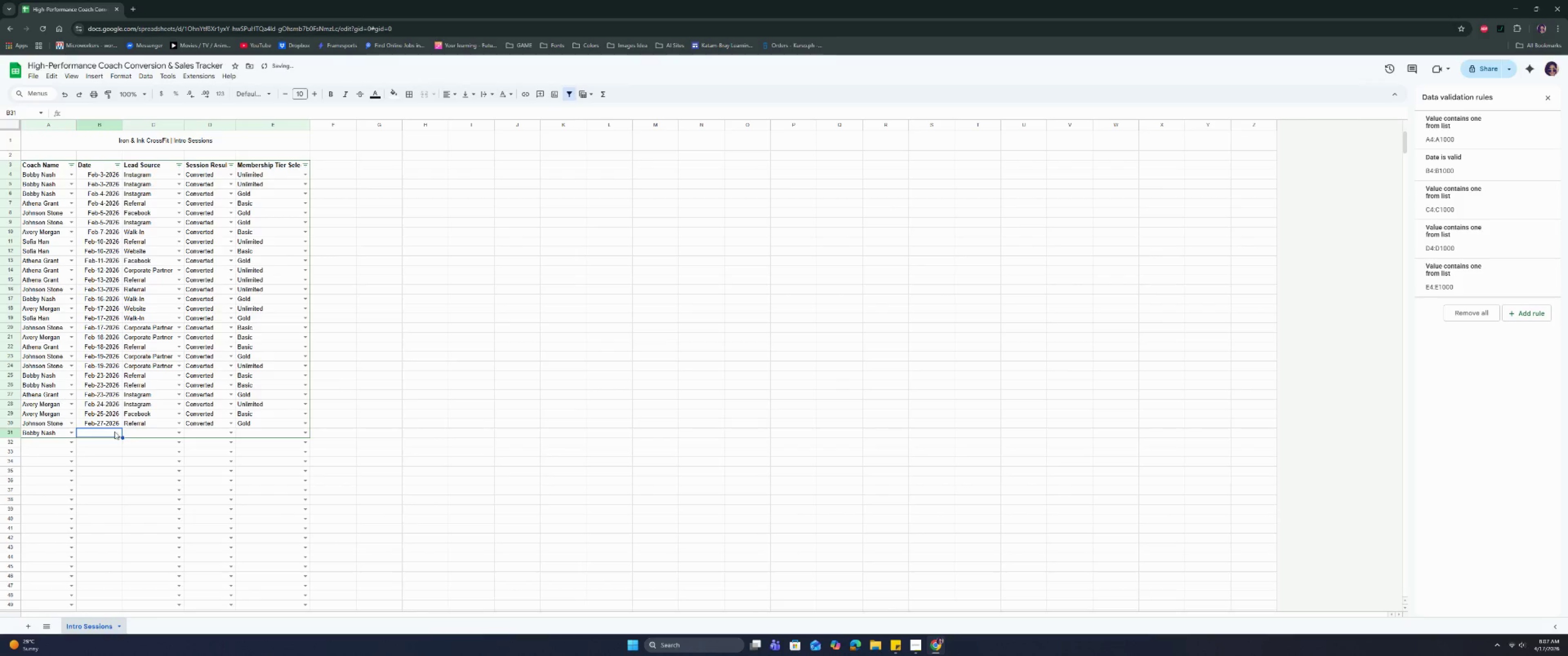 
double_click([108, 436])
 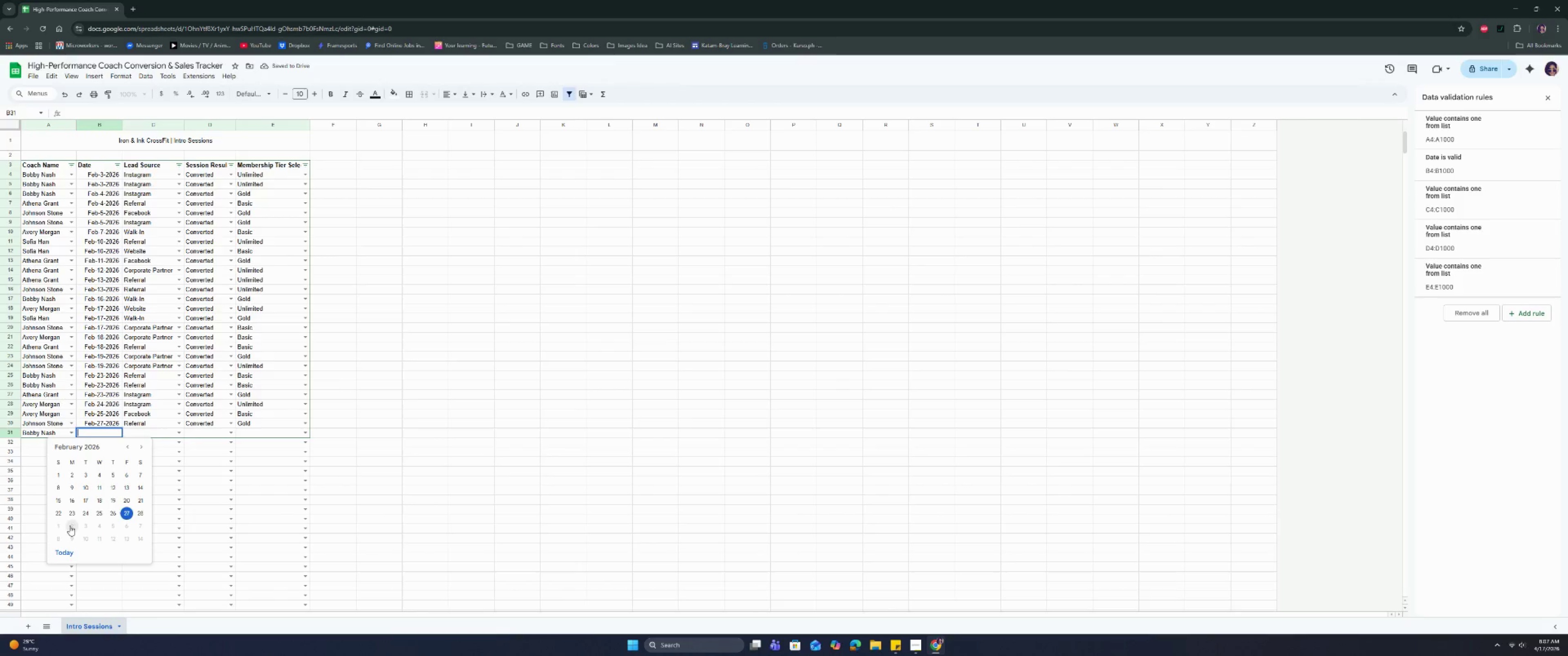 
left_click([70, 527])
 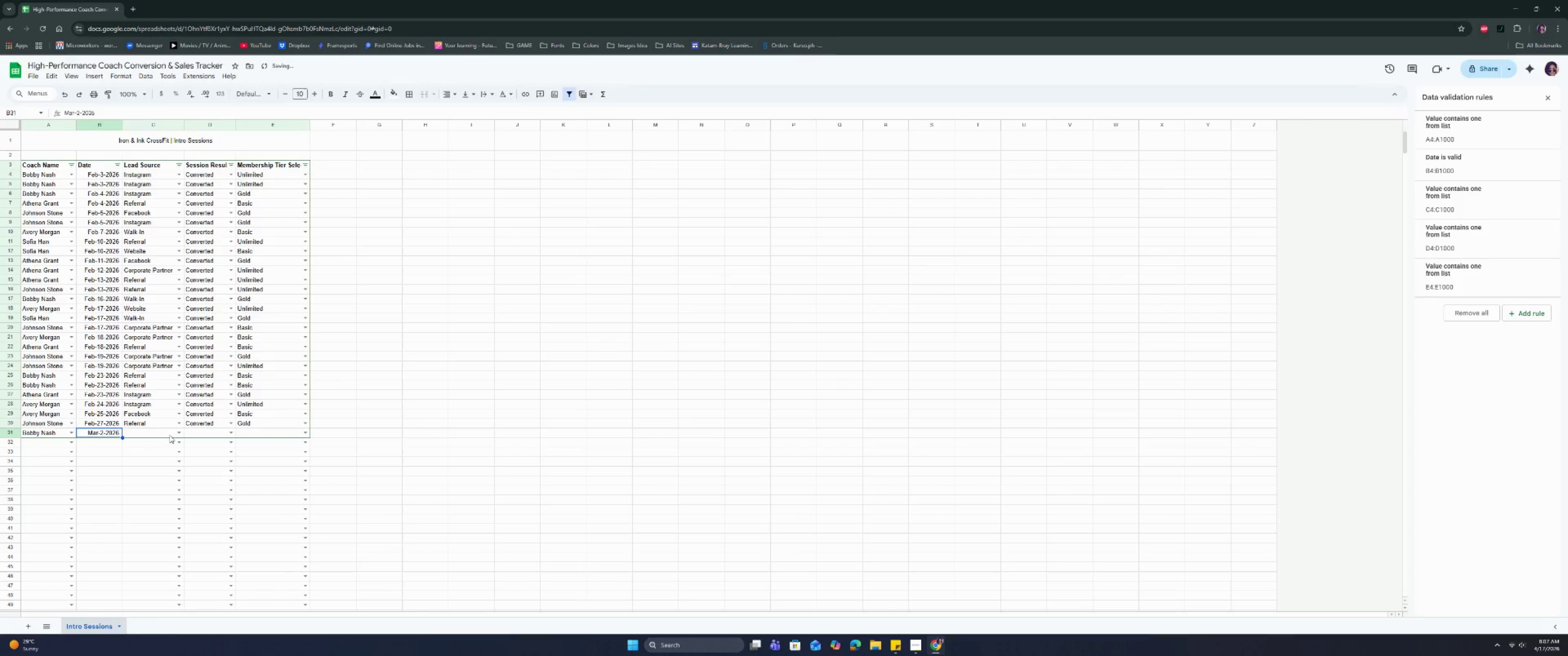 
left_click([179, 432])
 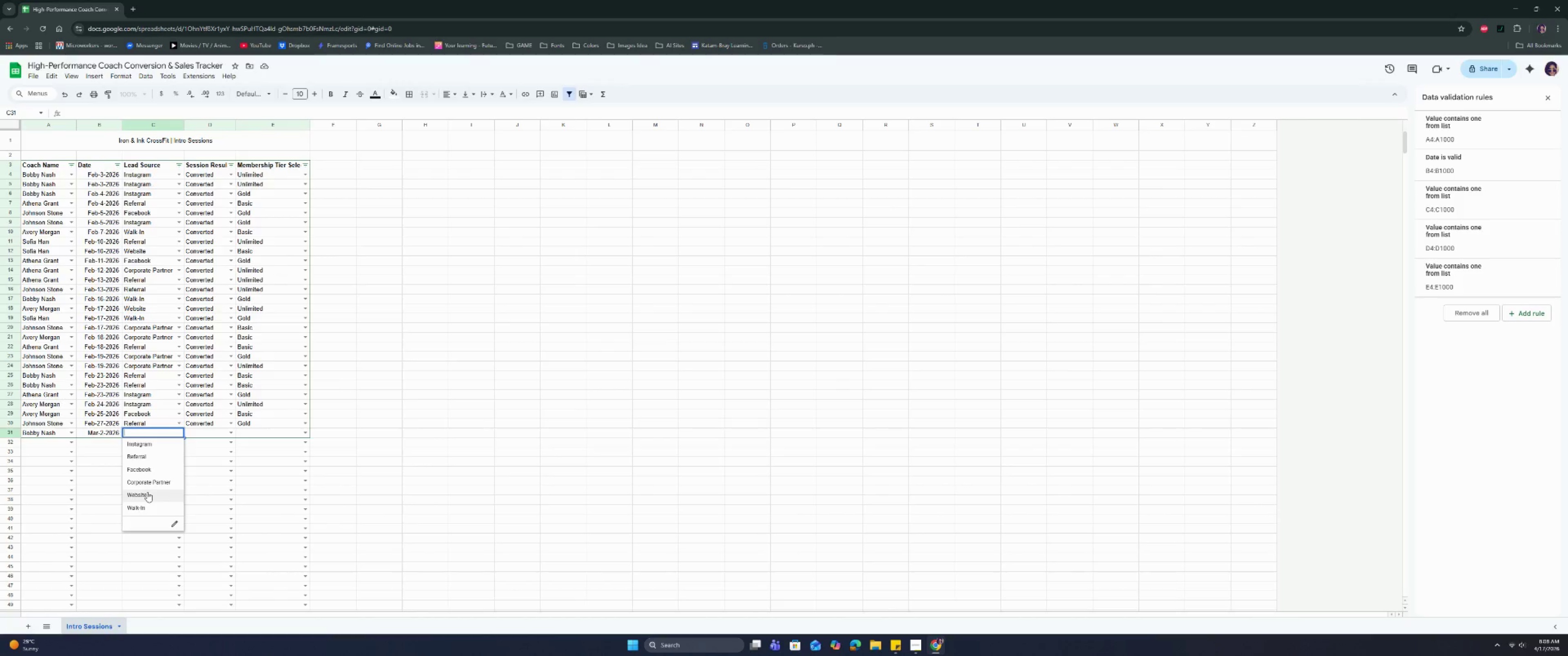 
wait(7.17)
 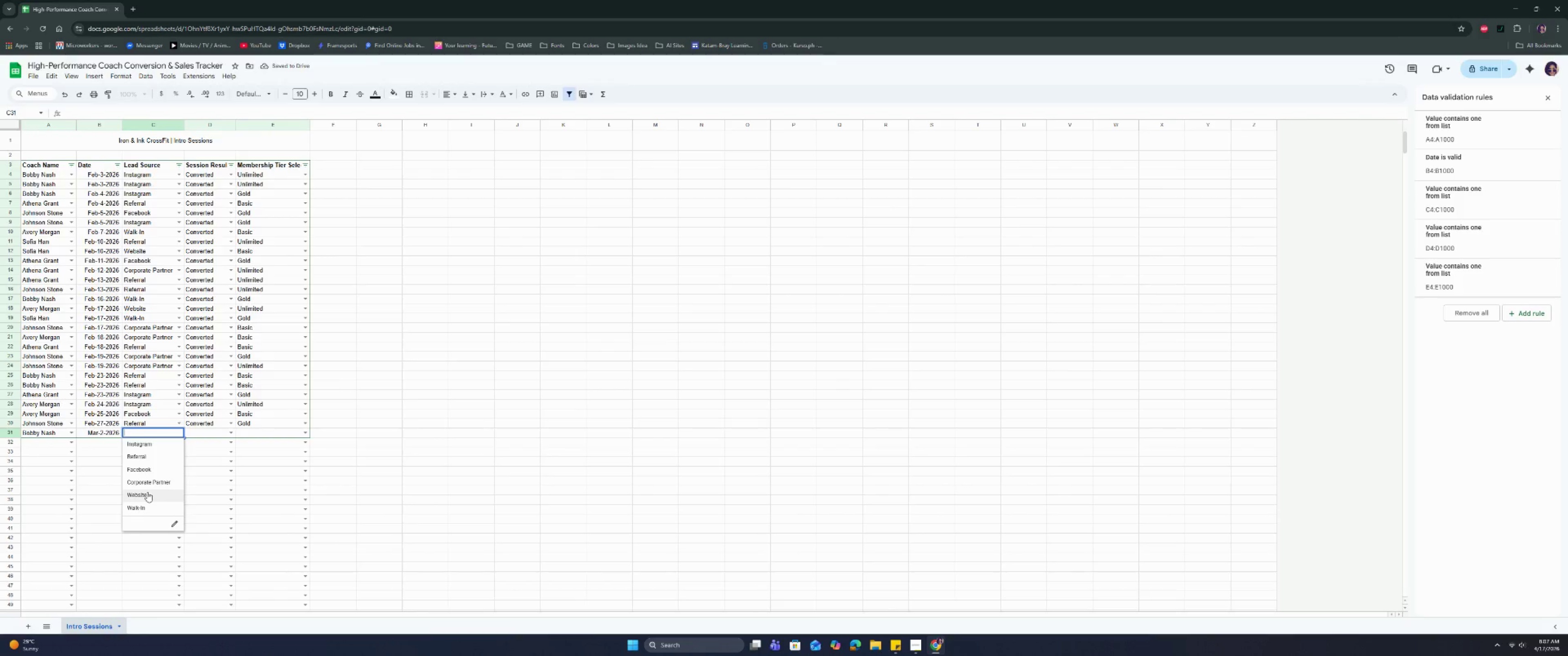 
left_click([147, 492])
 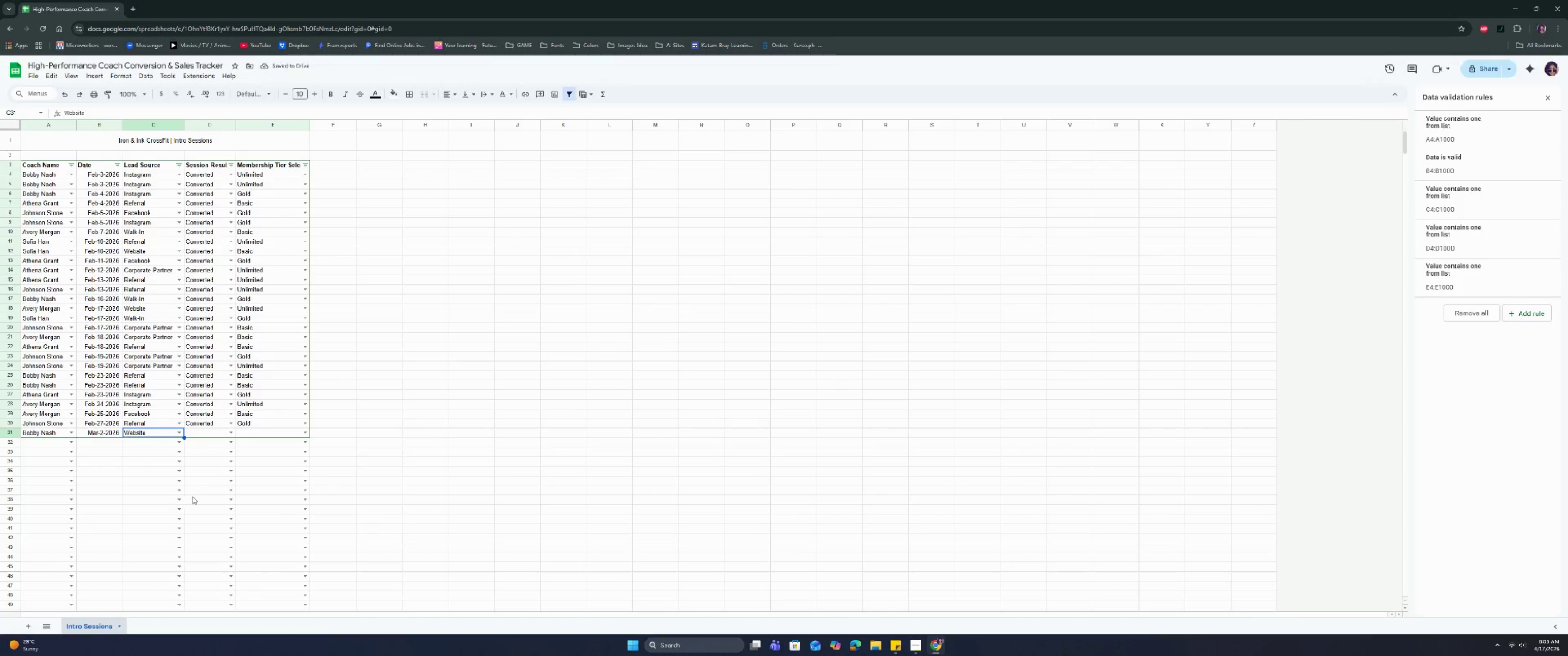 
left_click([237, 433])
 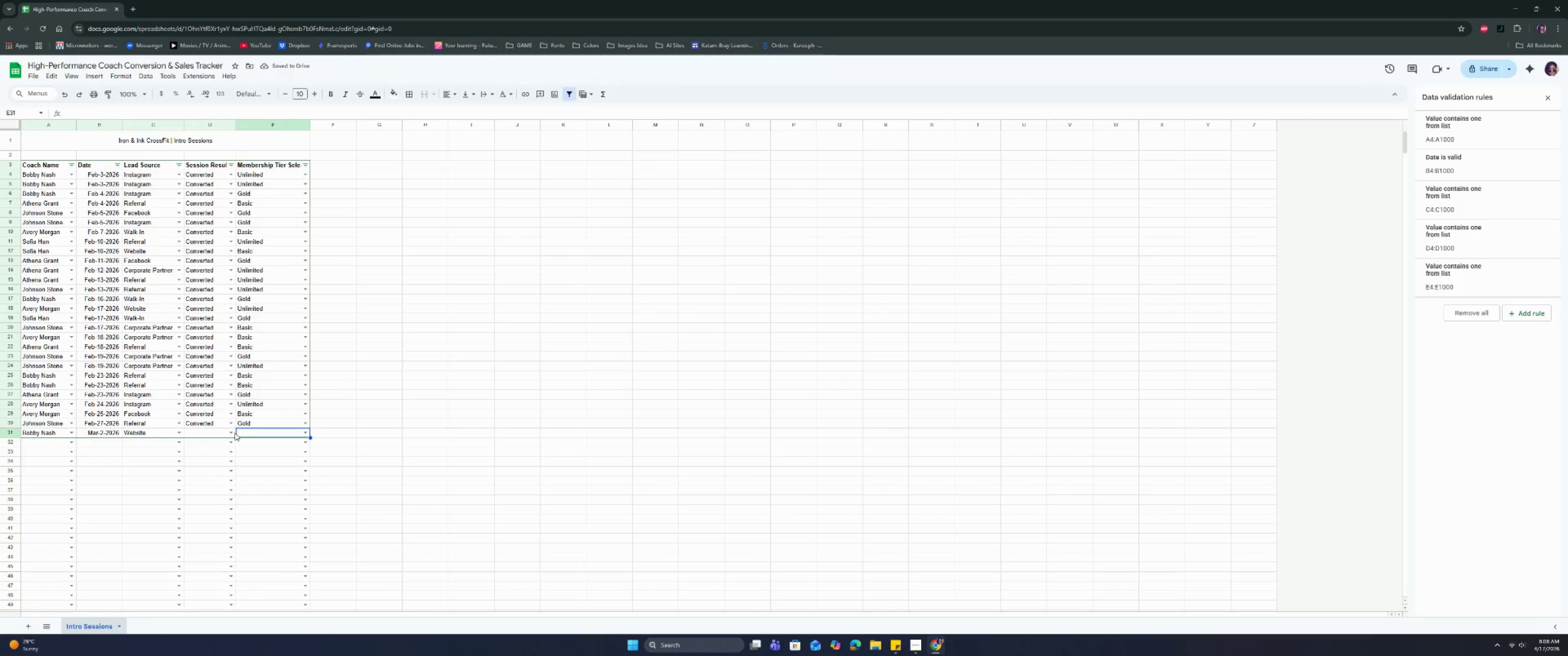 
left_click([231, 433])
 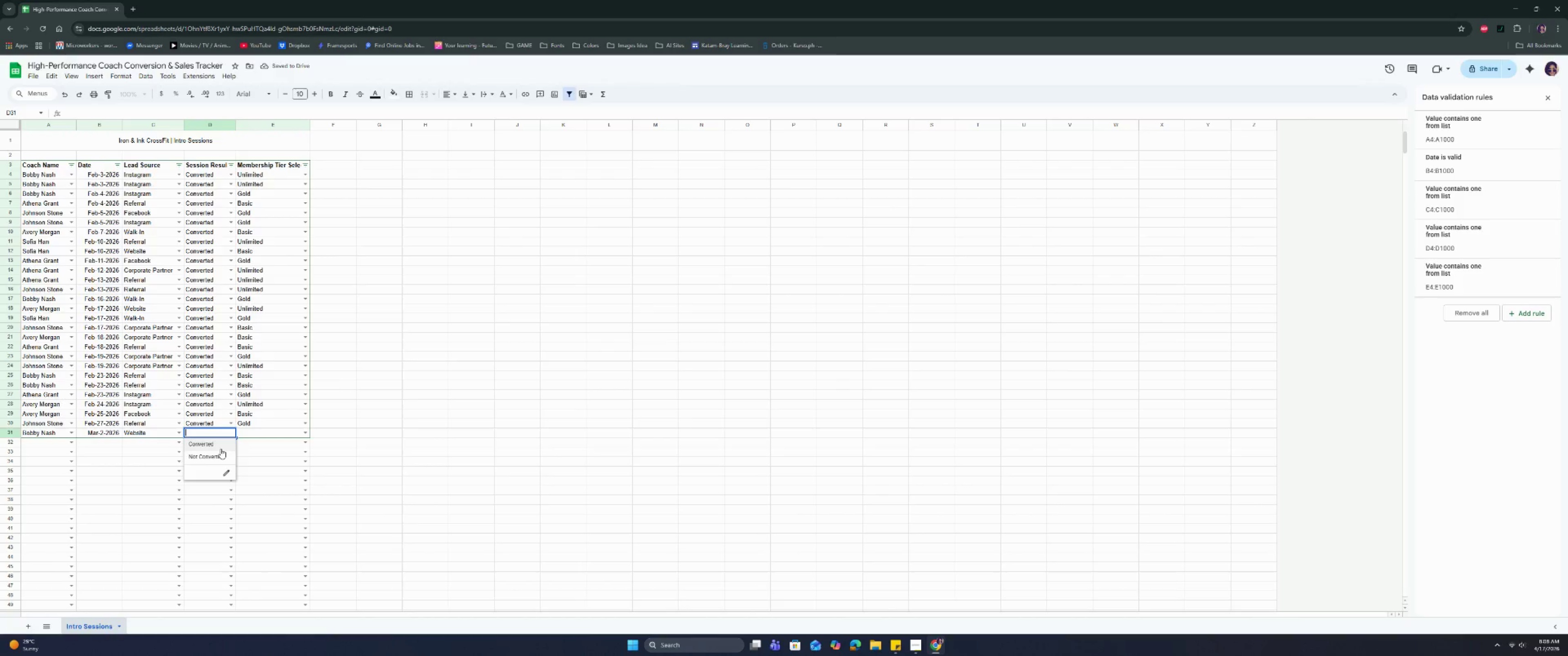 
left_click([221, 447])
 